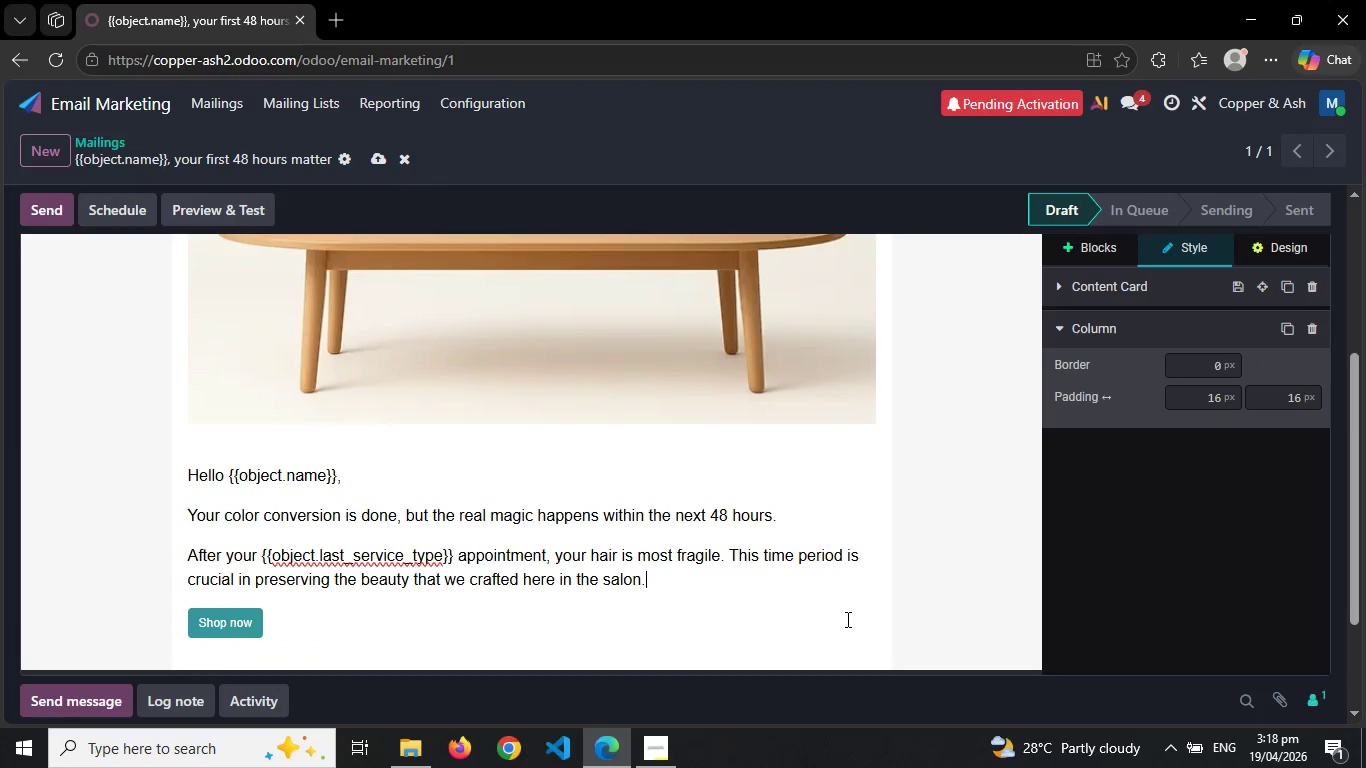 
key(Enter)
 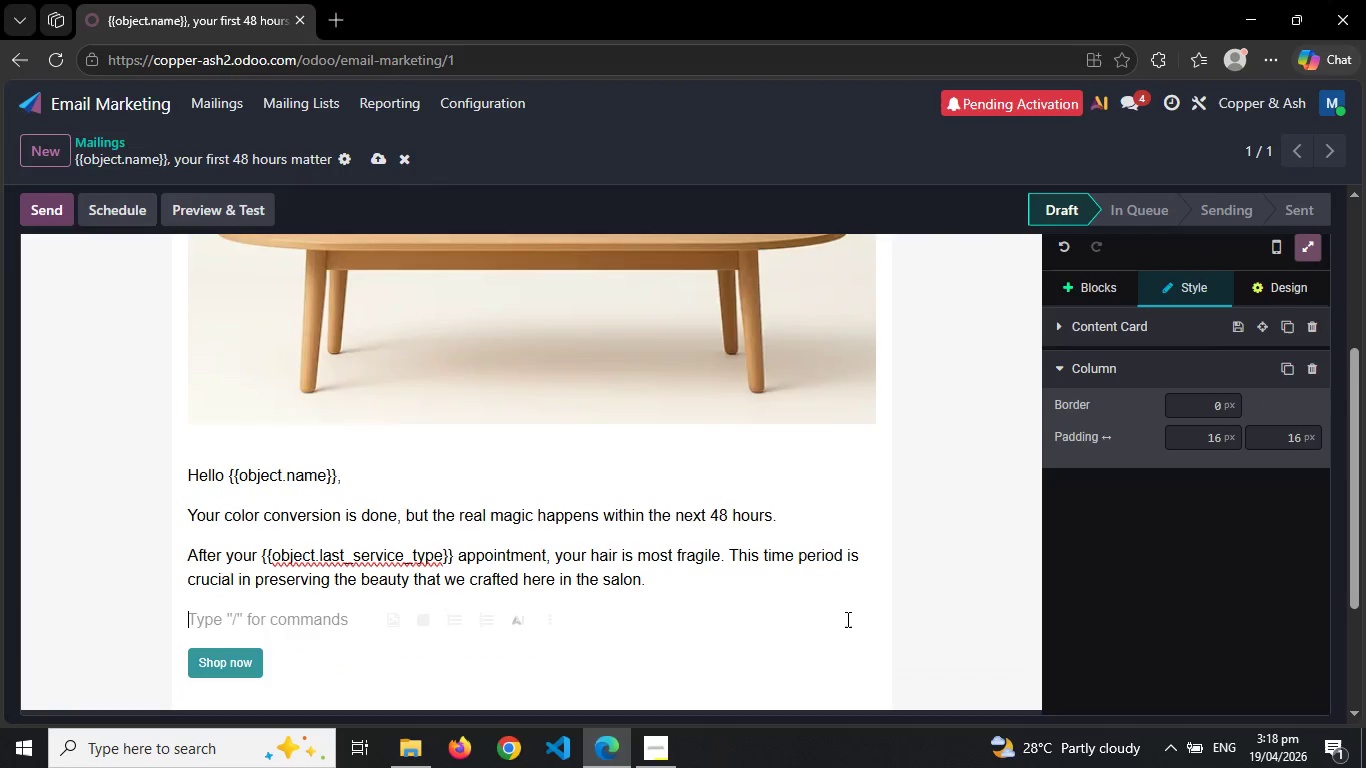 
type(In )
 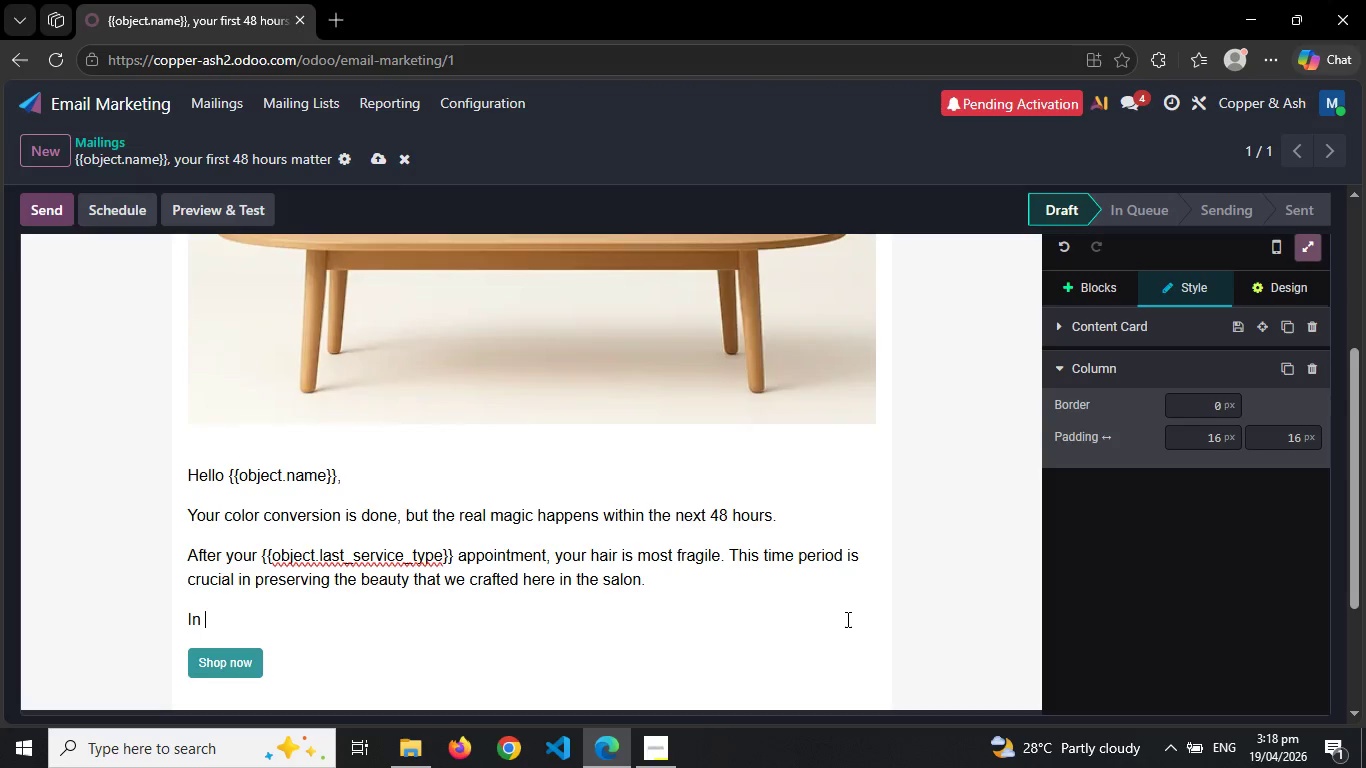 
wait(7.44)
 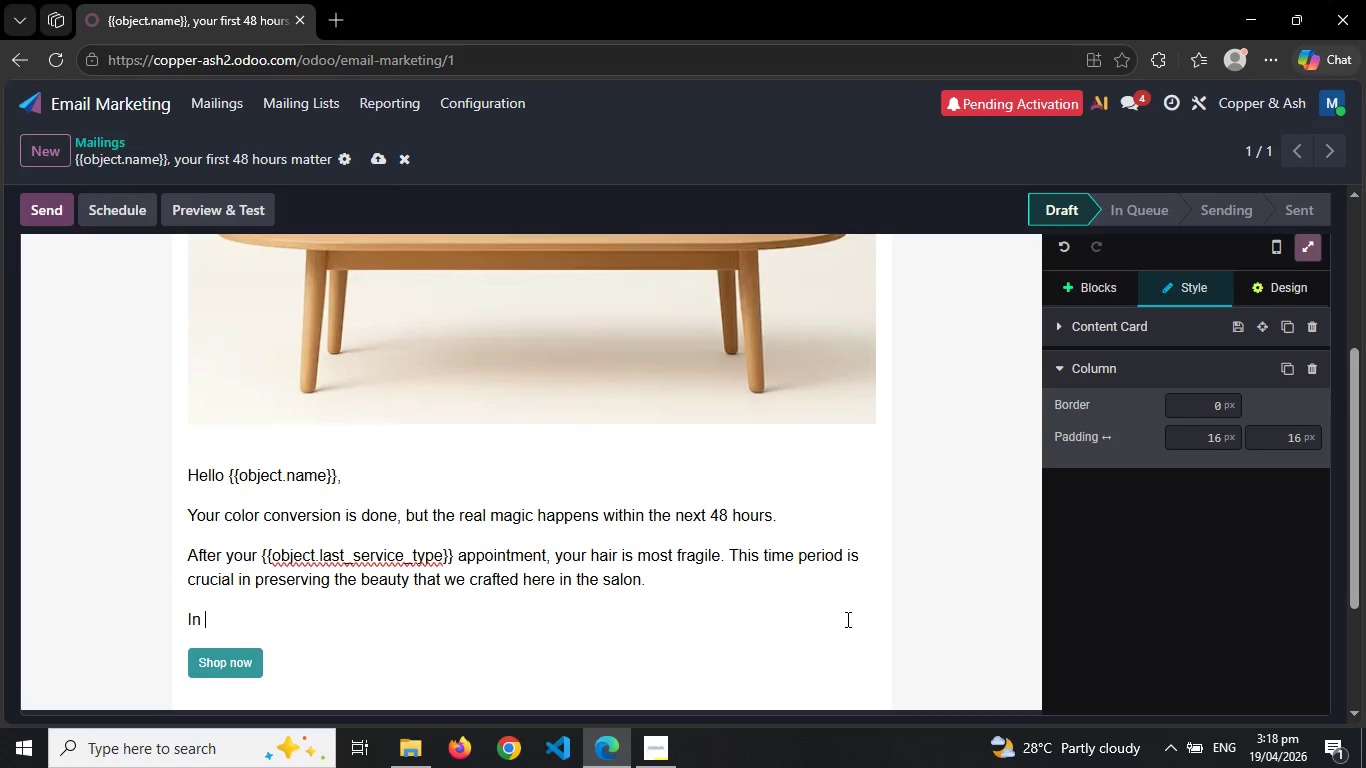 
type(order for )
 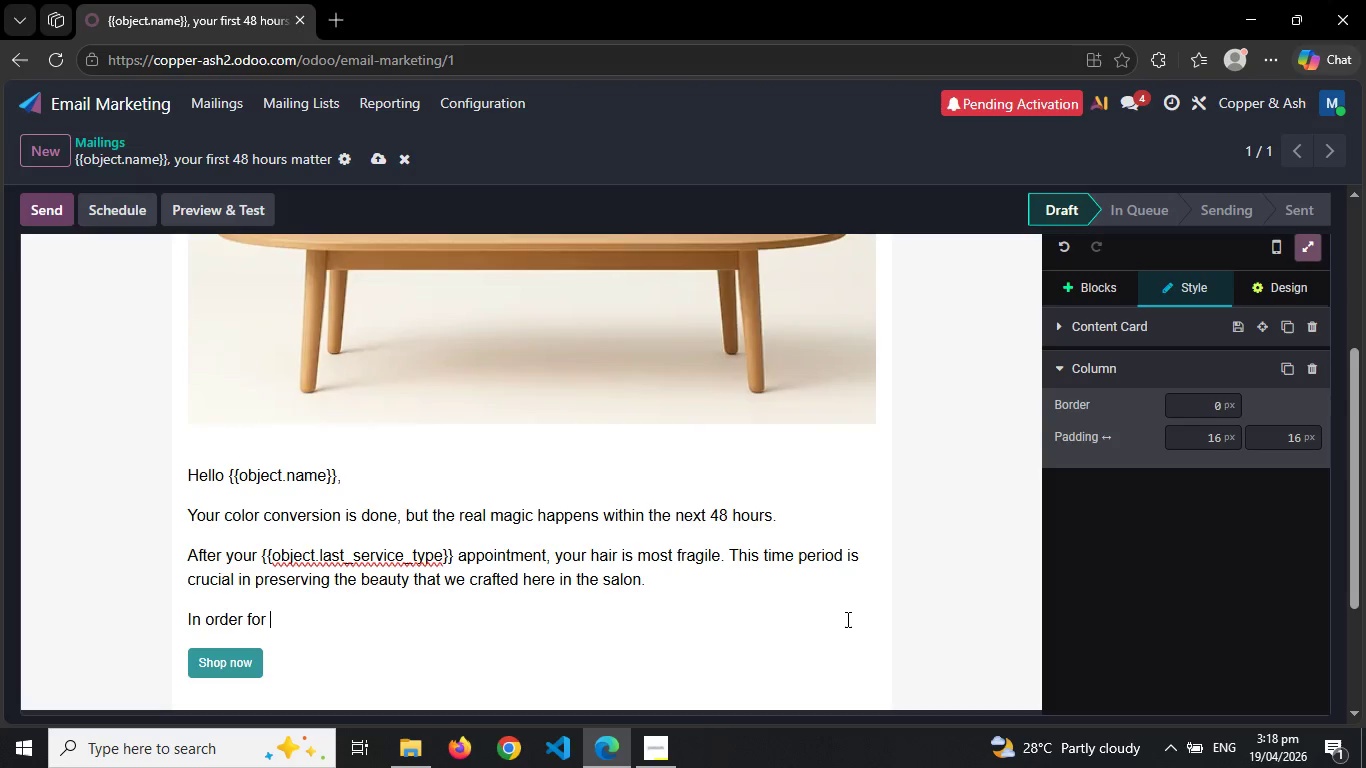 
type(those )
 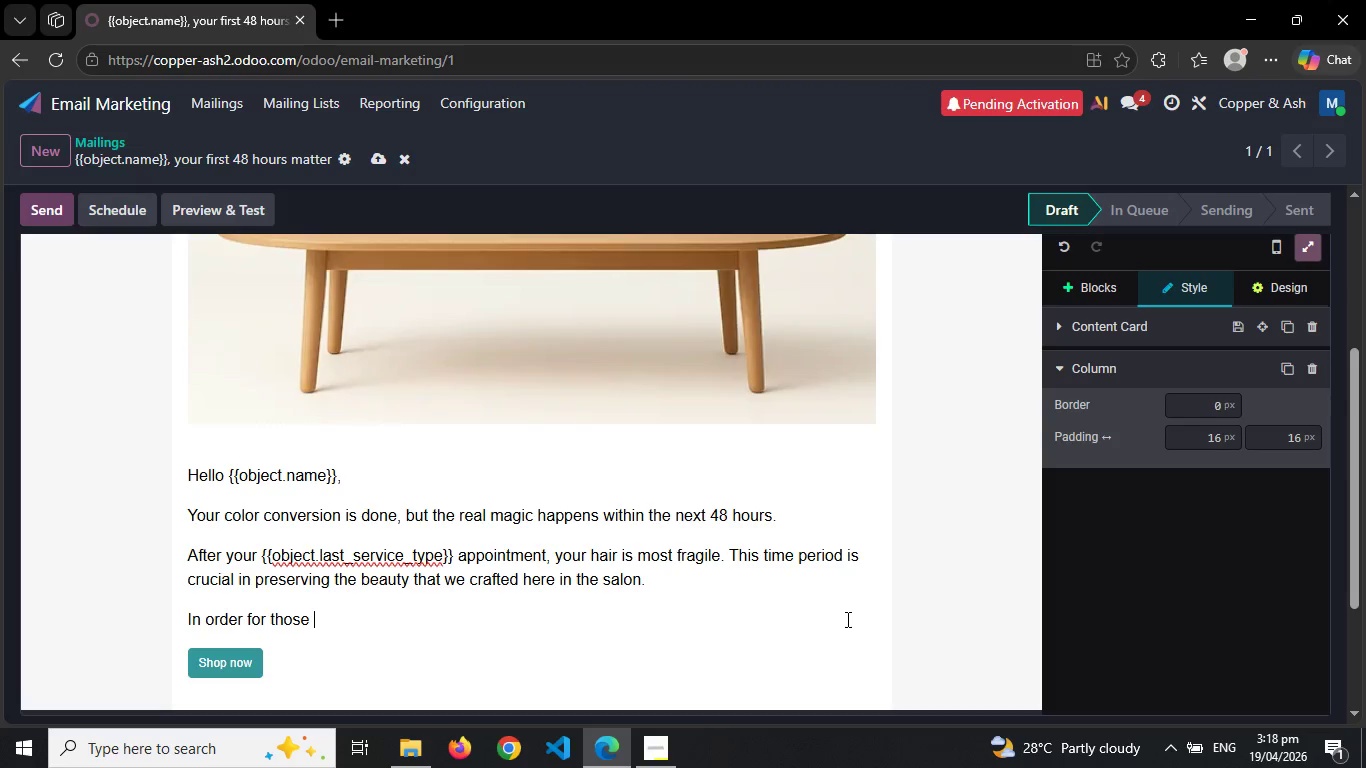 
type(first two days to be successful, please follow this simple plan:')
key(Backspace)
 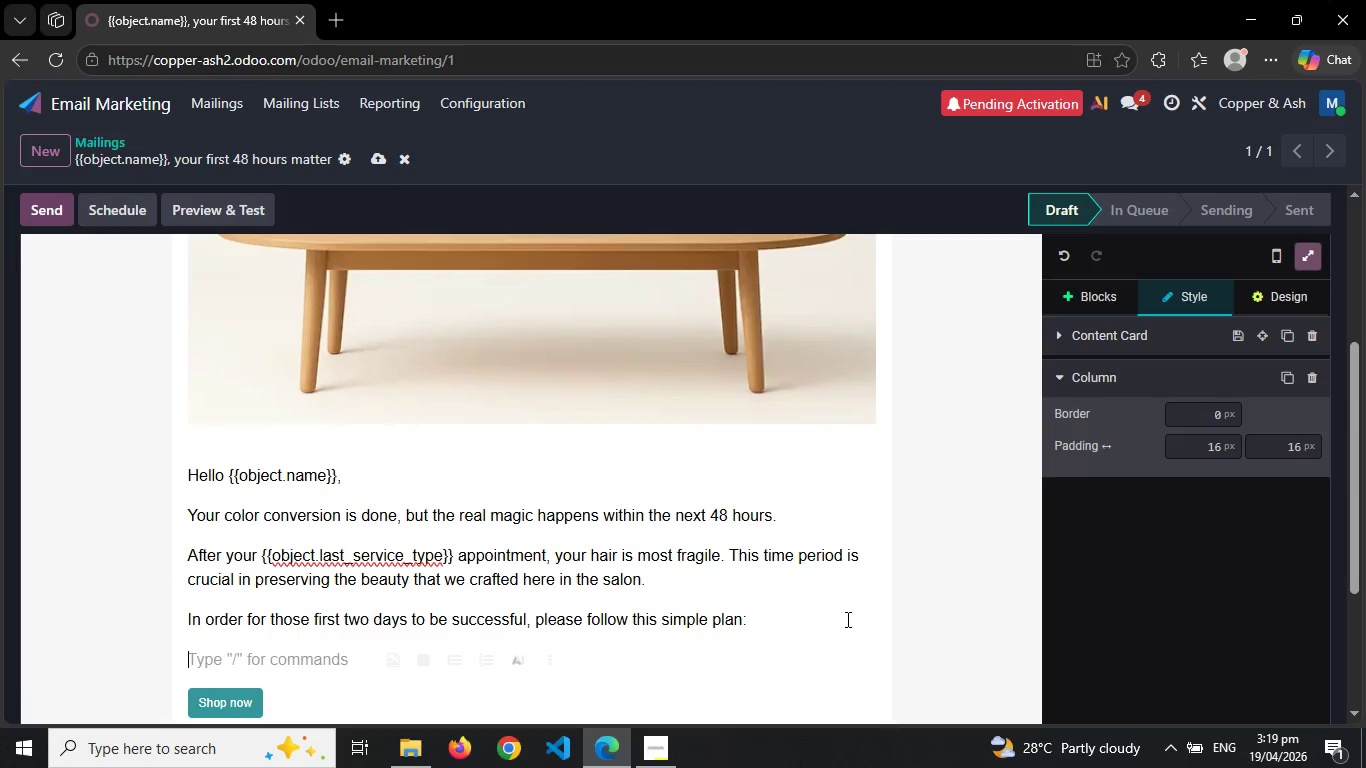 
 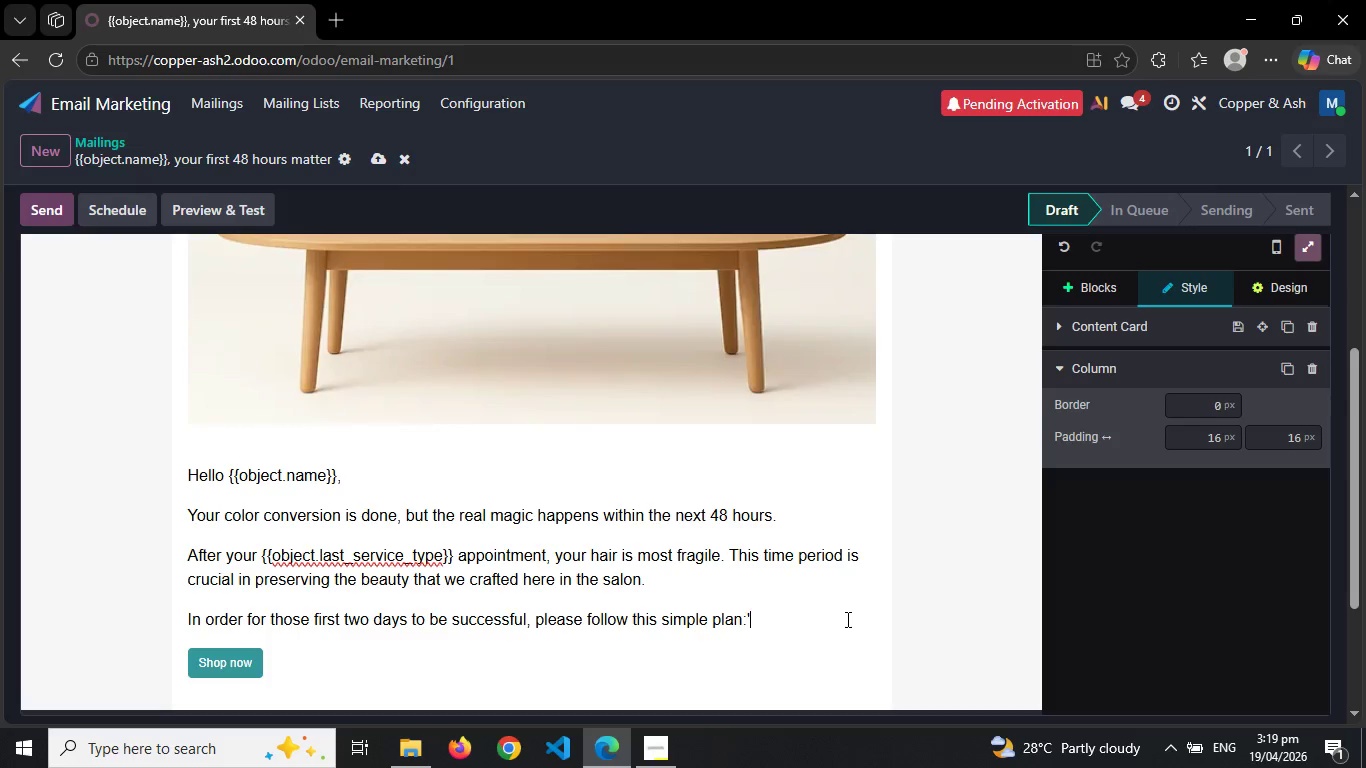 
key(Enter)
 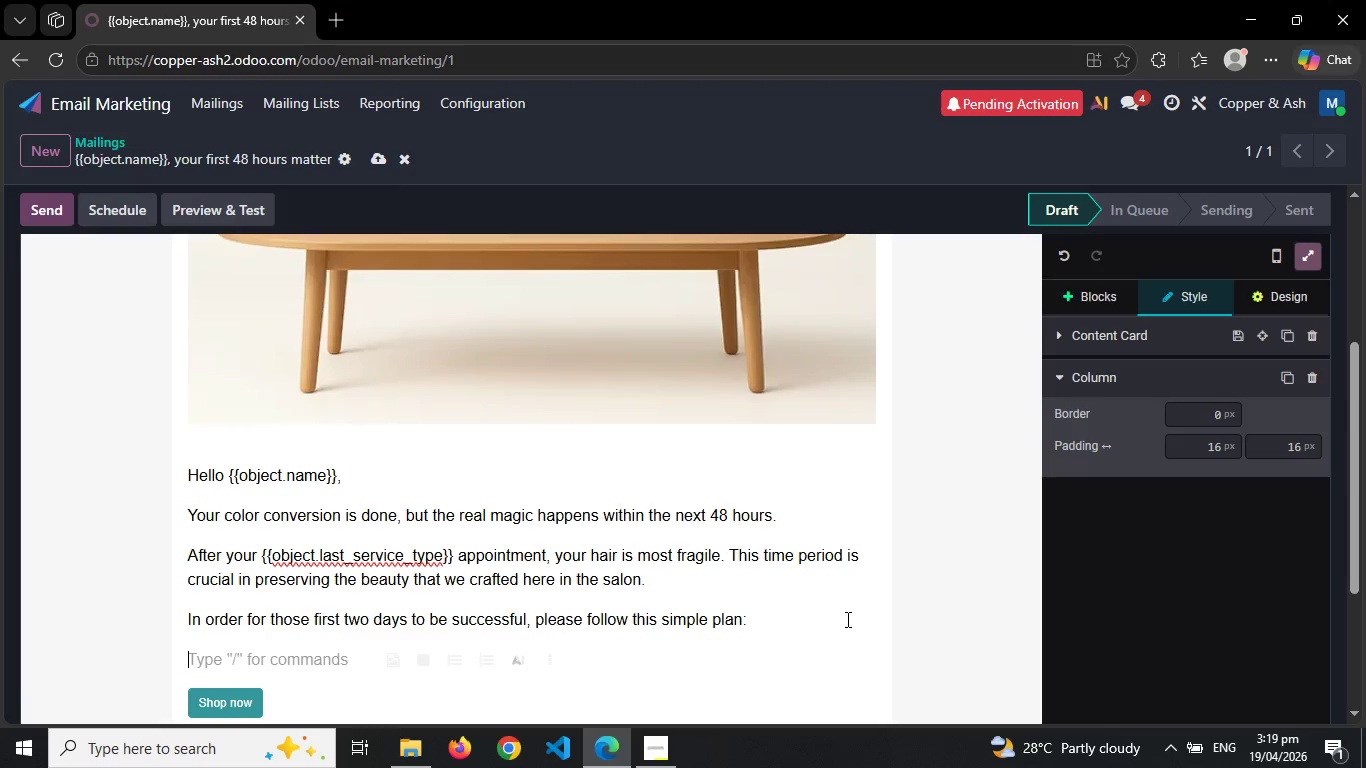 
type(/bu)
 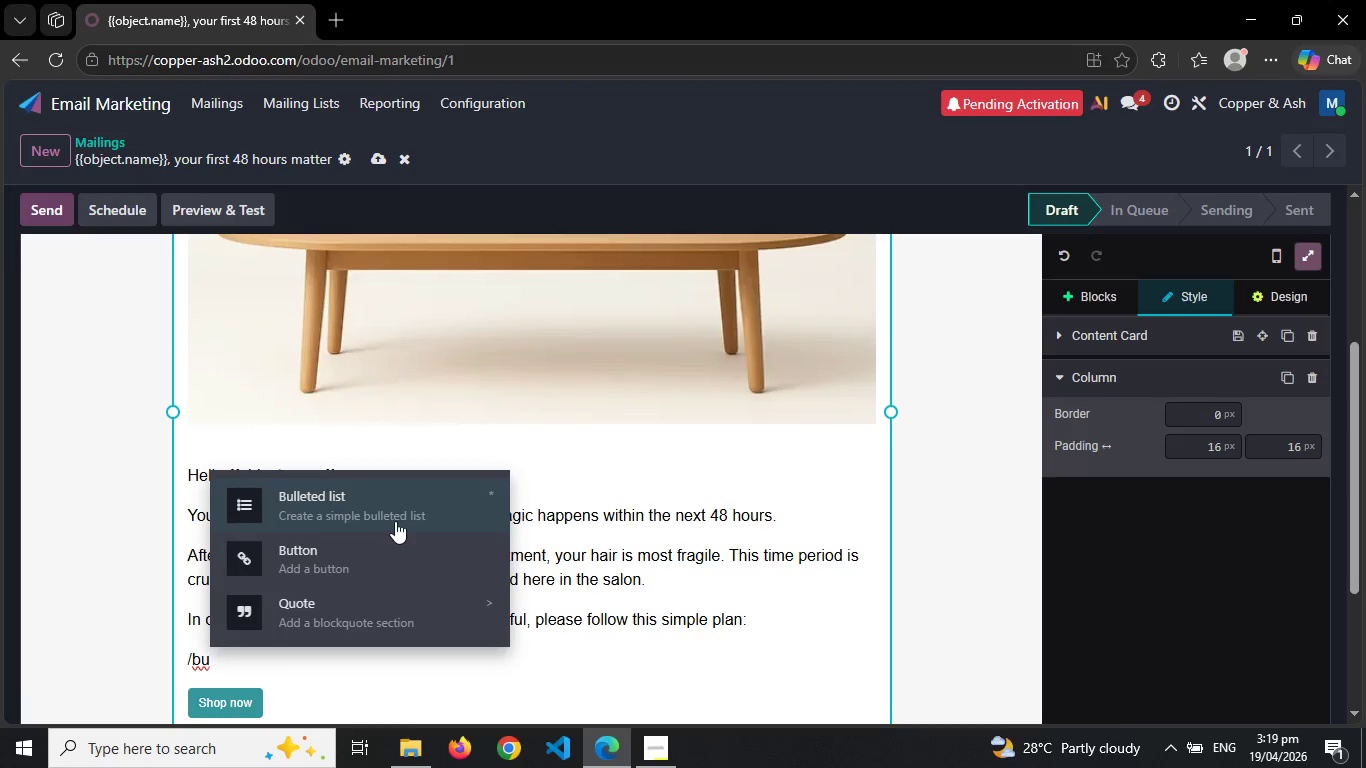 
left_click([394, 515])
 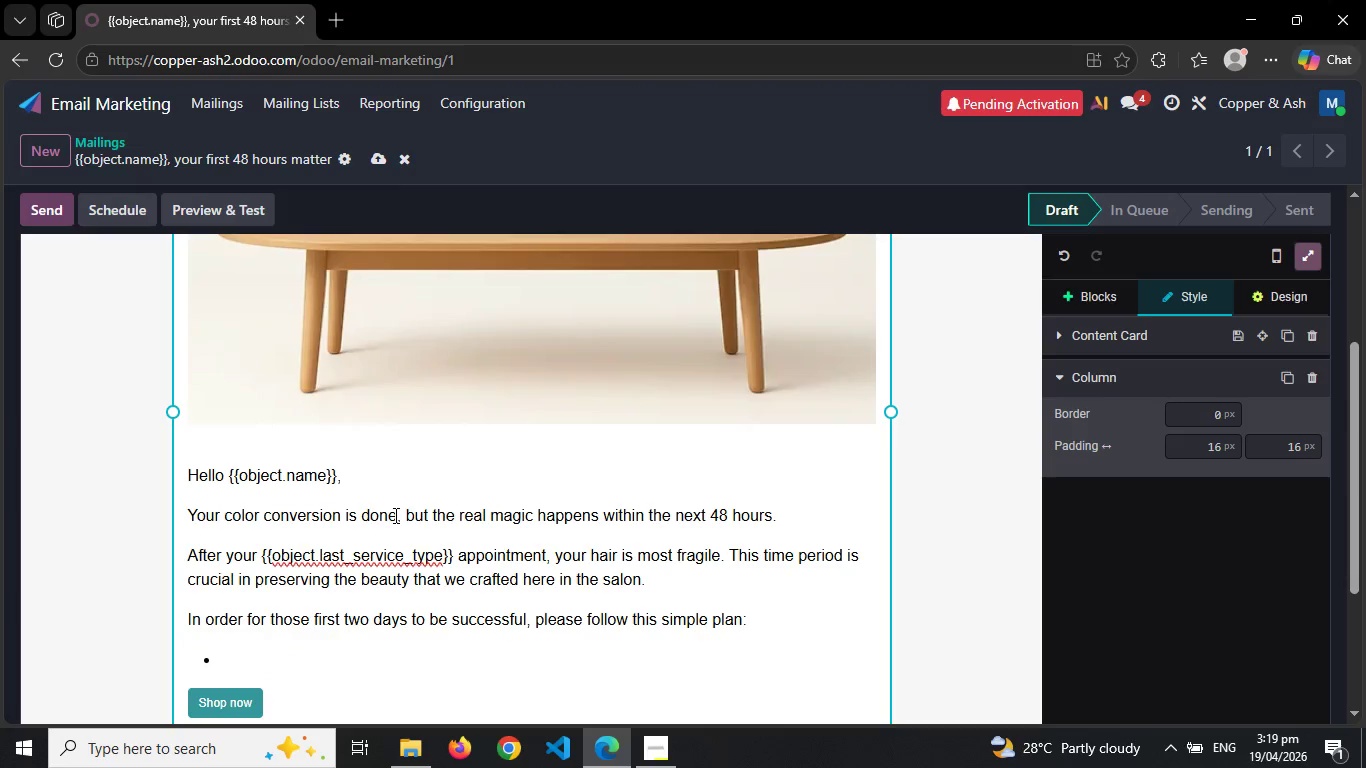 
type(Do not style your hair using hot tools(flat iron, curling)
 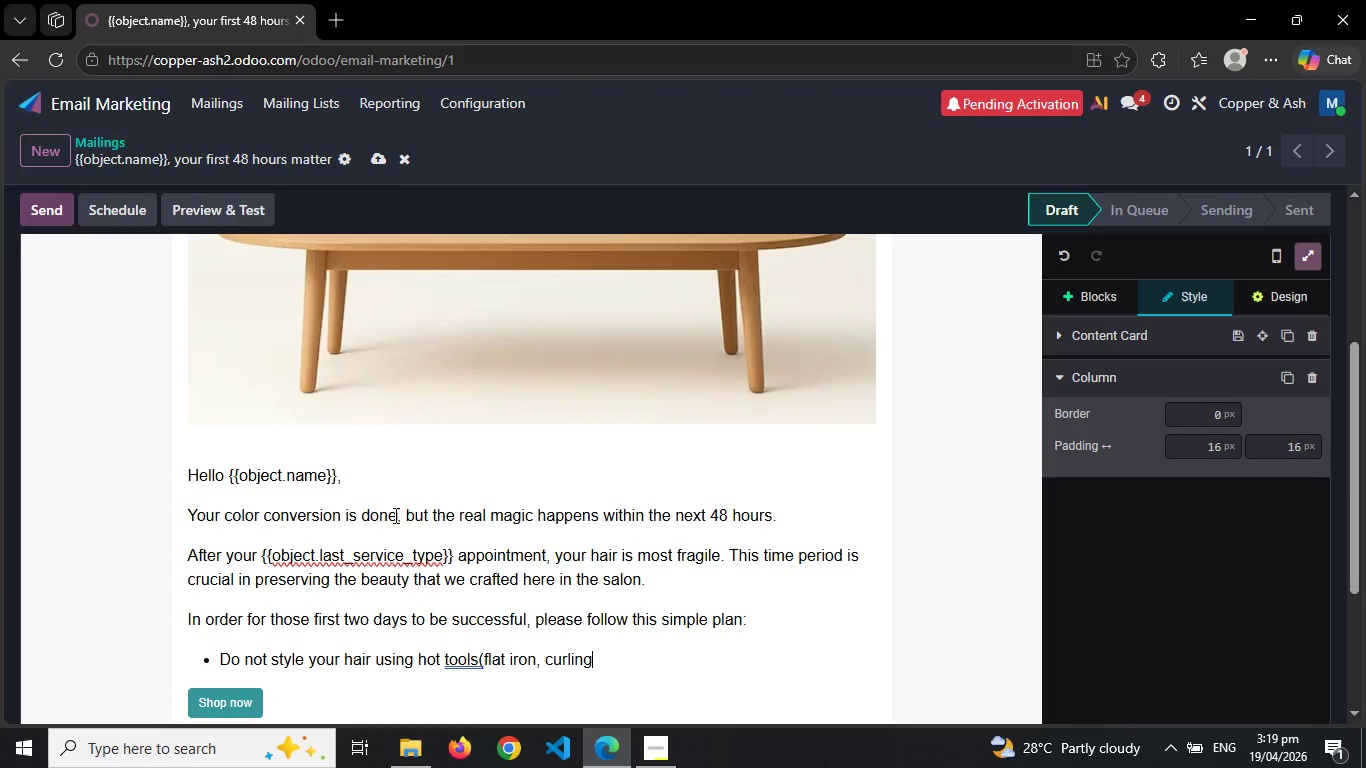 
wait(14.59)
 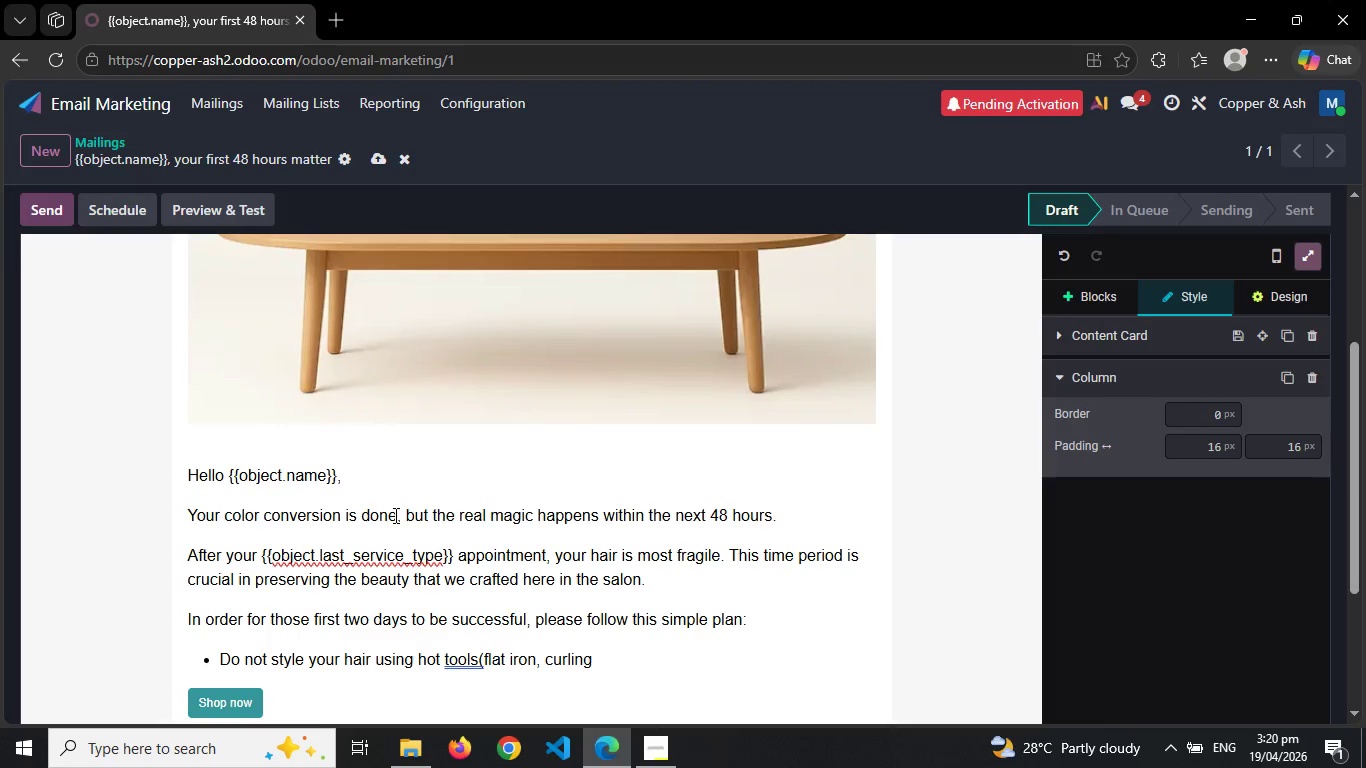 
type( wands)
 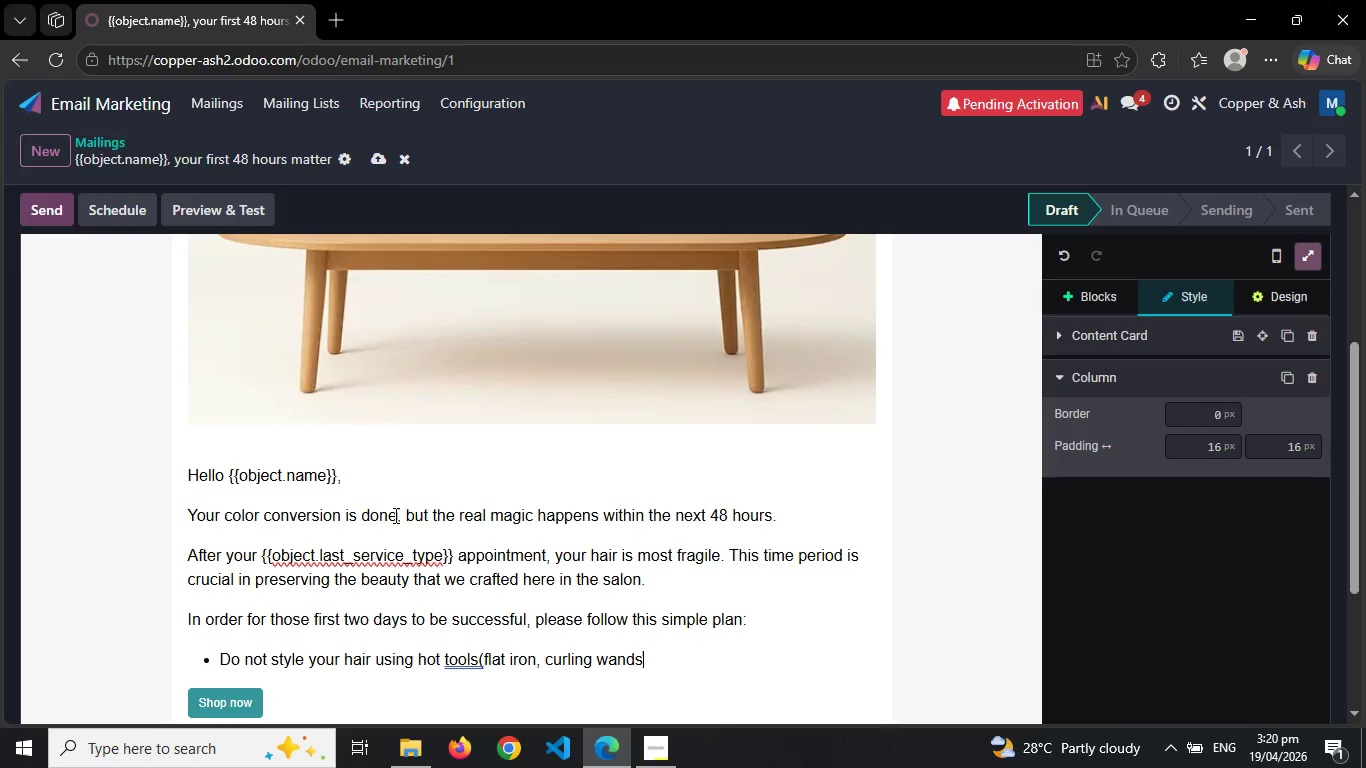 
wait(12.33)
 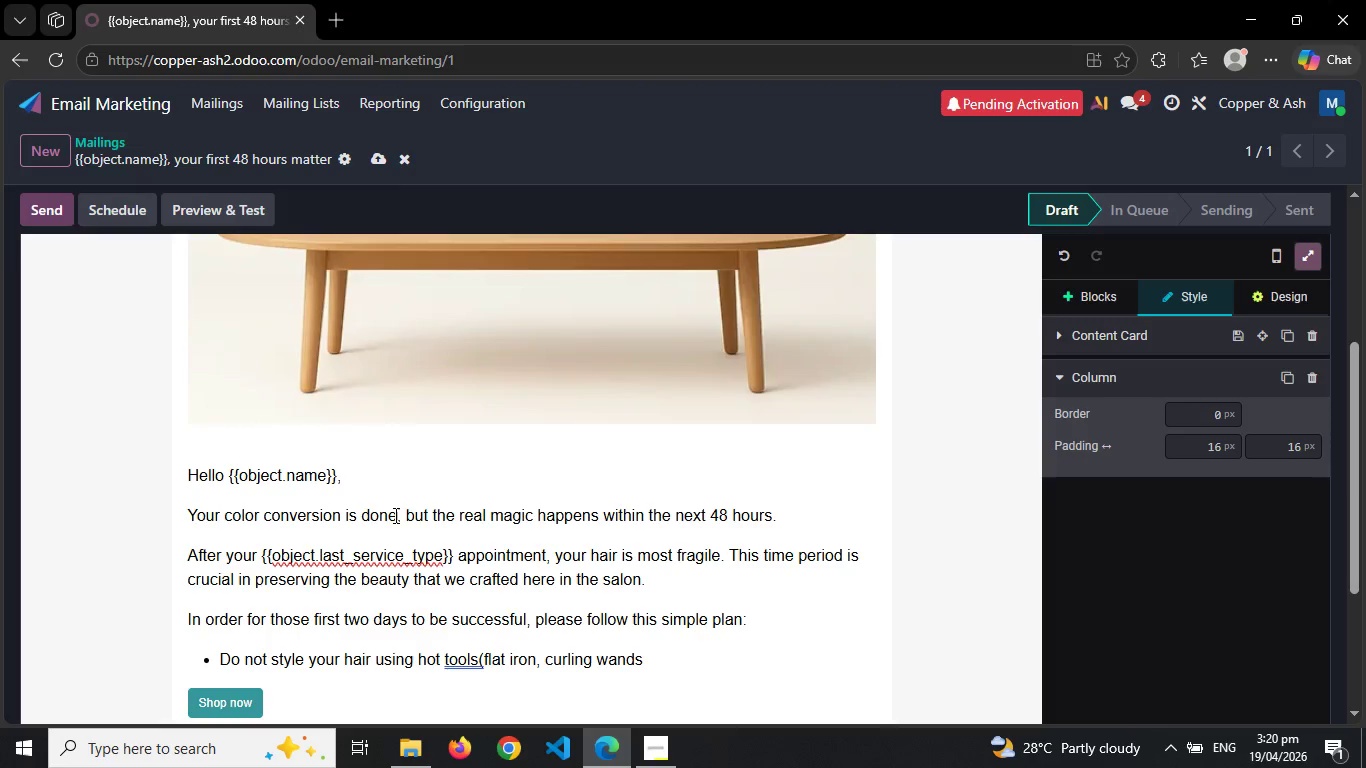 
key(Shift+0)
 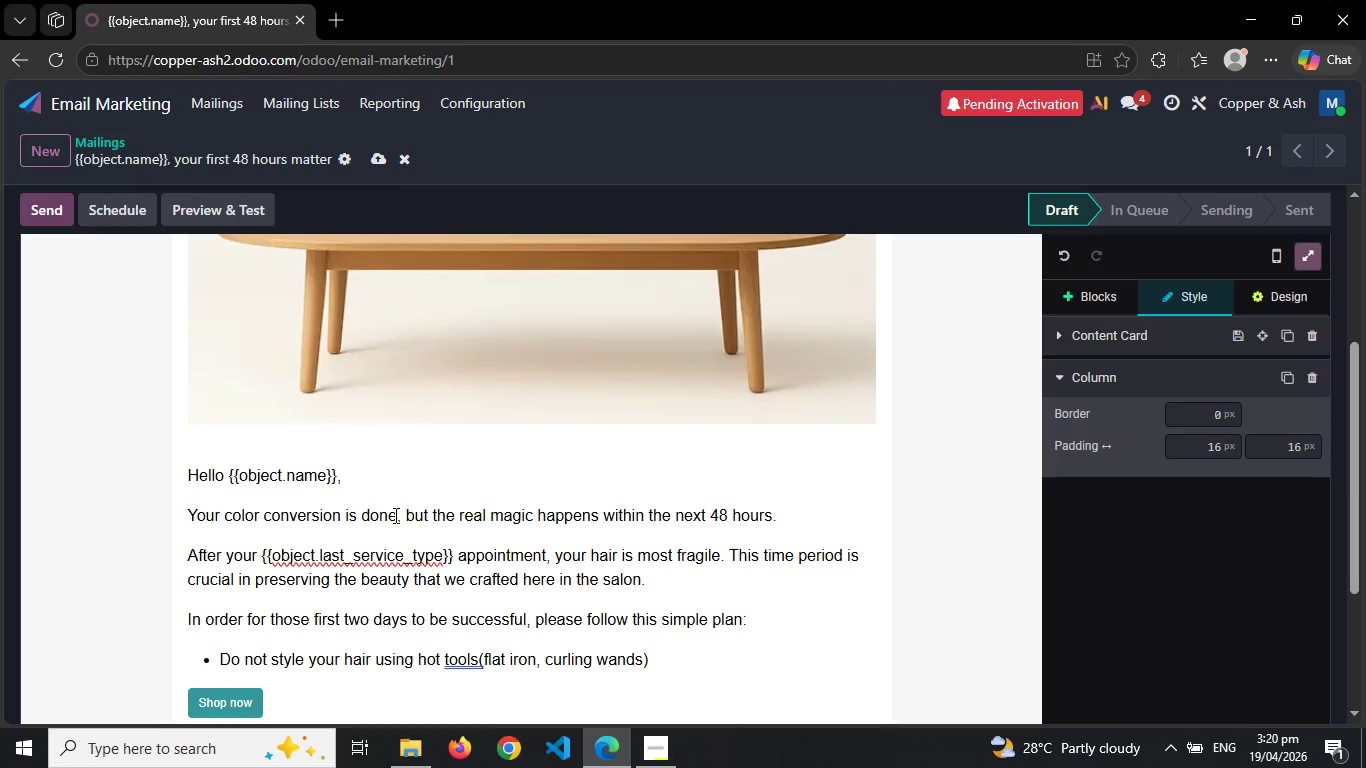 
key(Enter)
 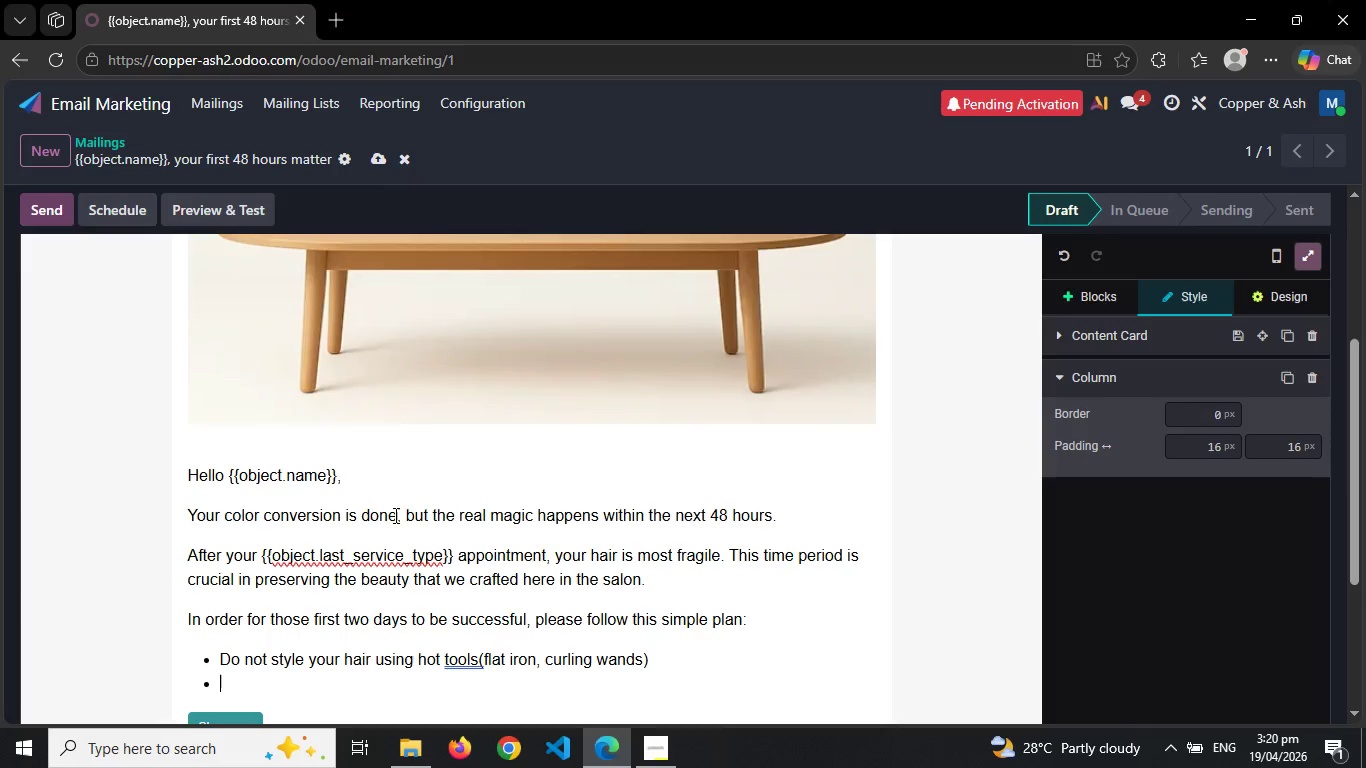 
type(Try to avoid the sun as much possible)
 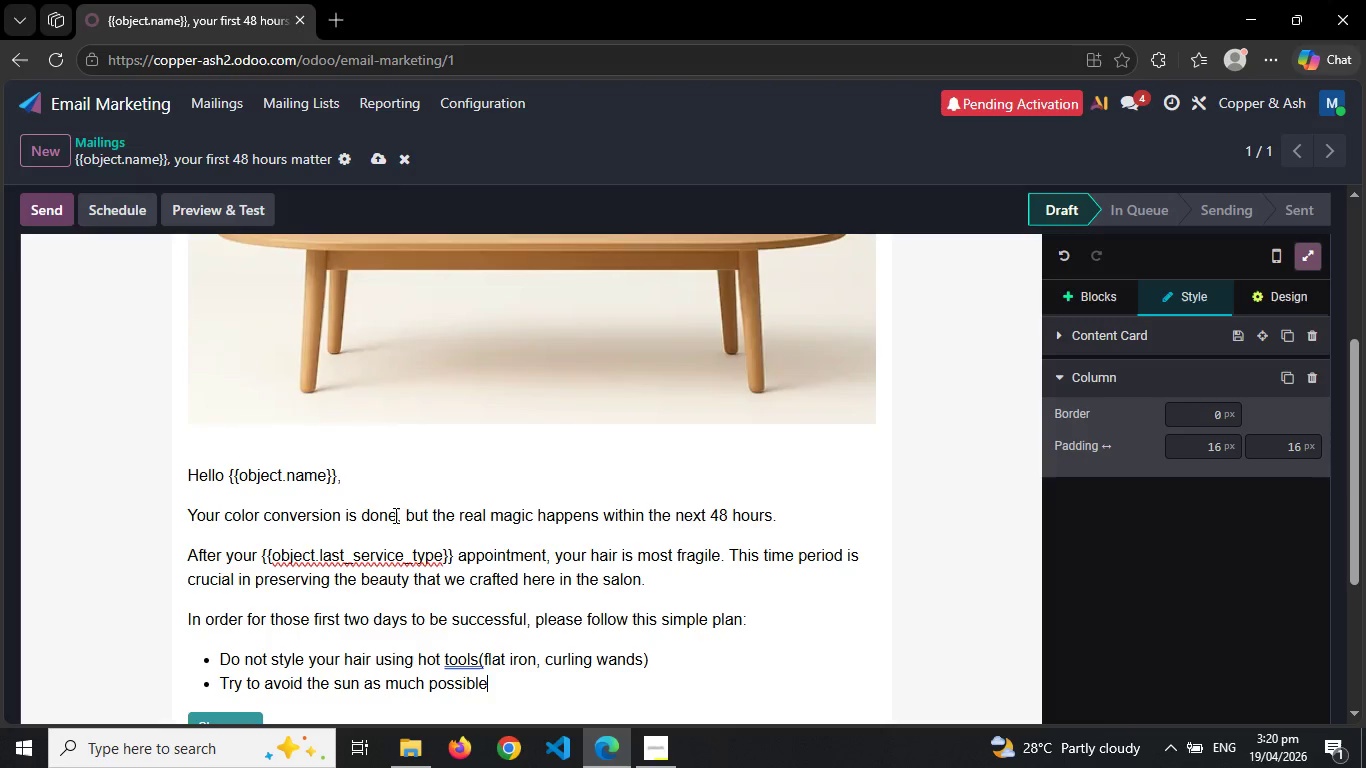 
key(Enter)
 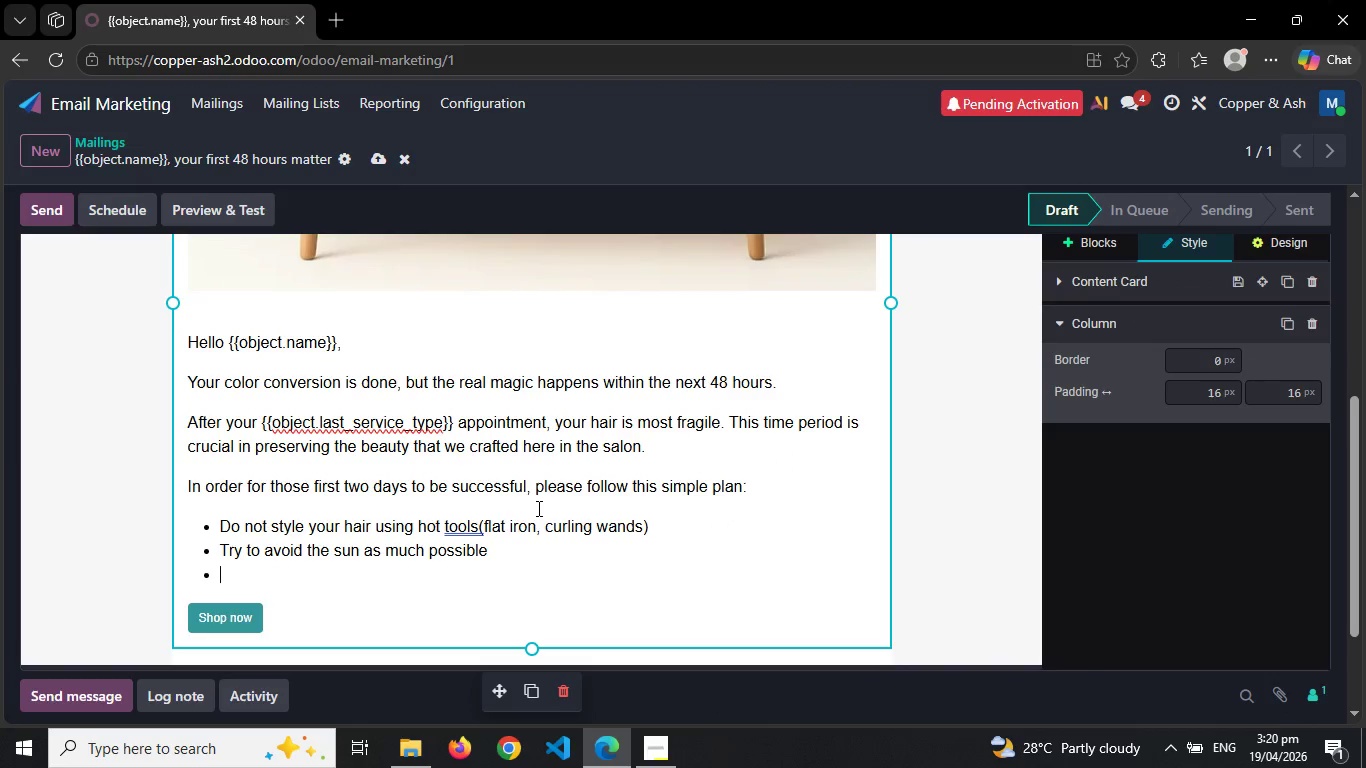 
type(No trip)
 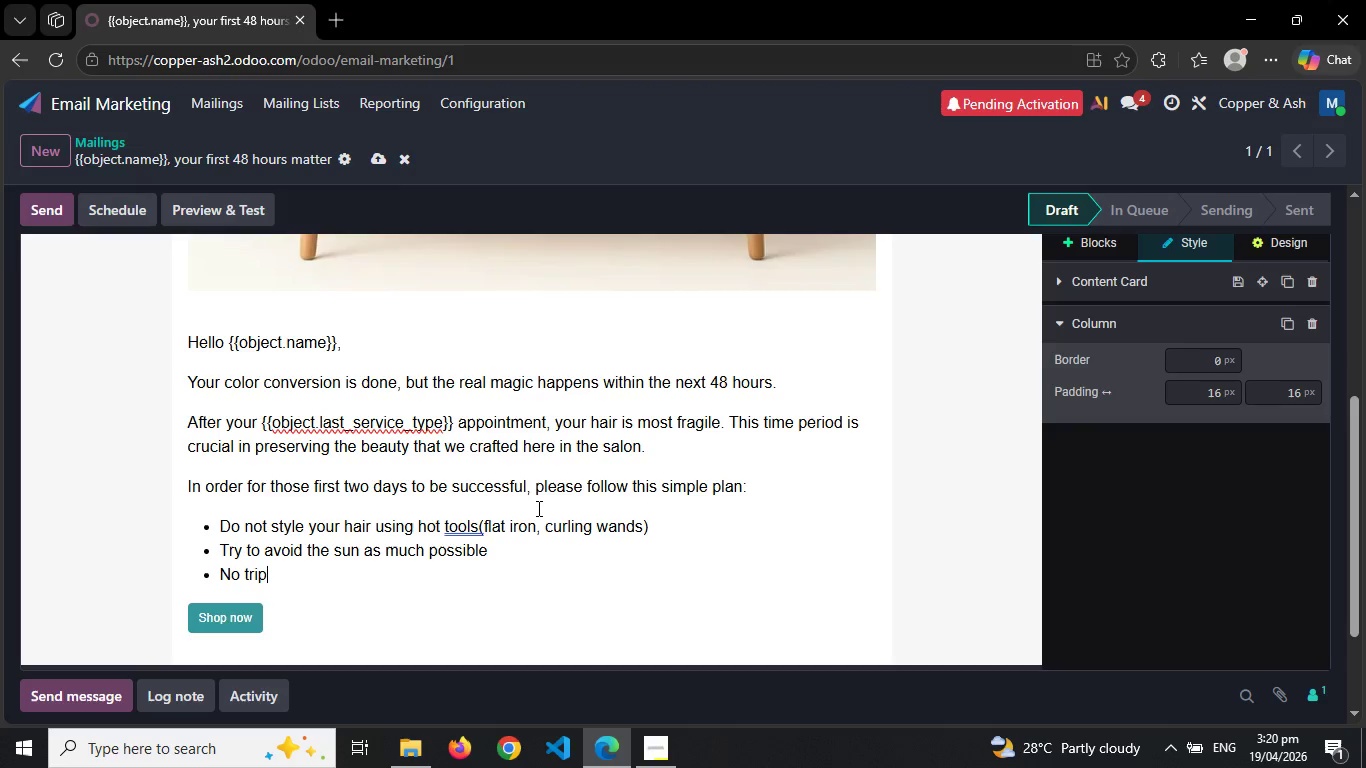 
type( )
key(Backspace)
type(s to )
 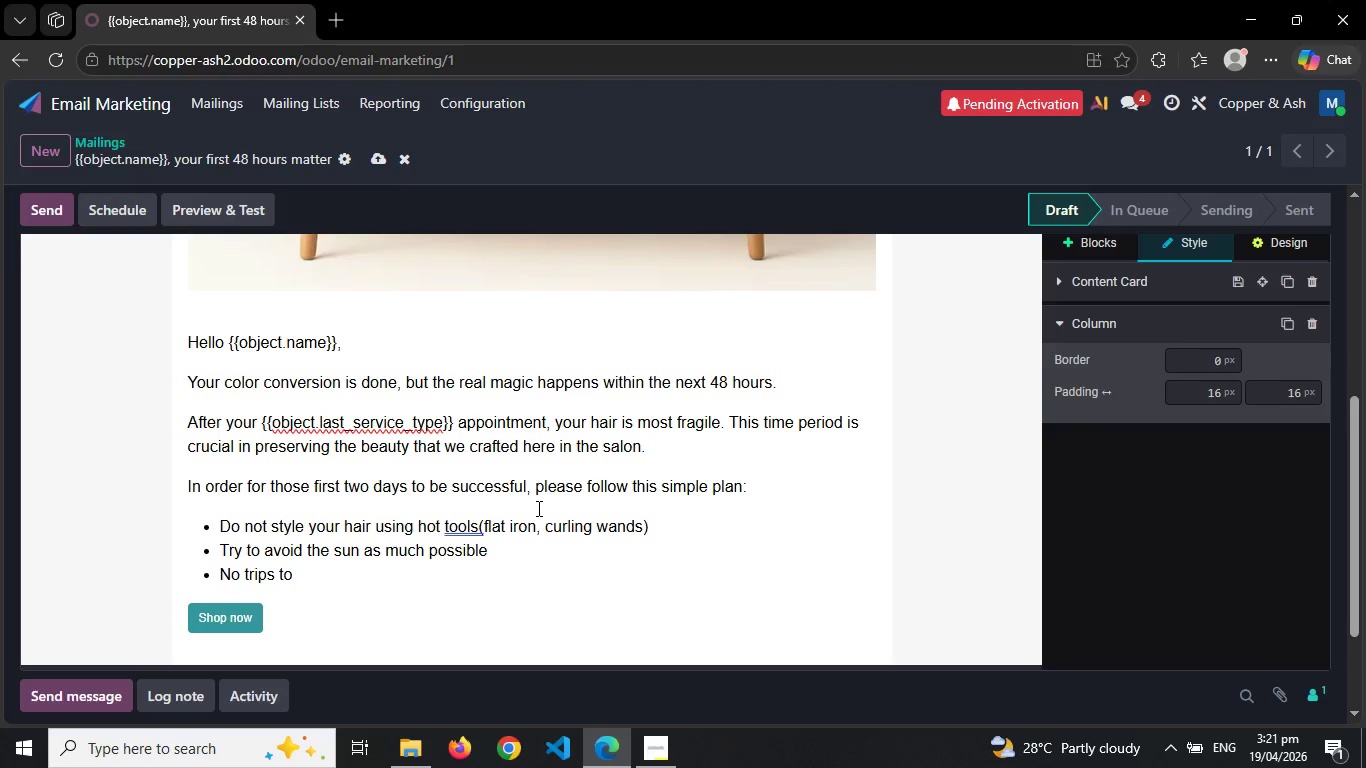 
wait(5.2)
 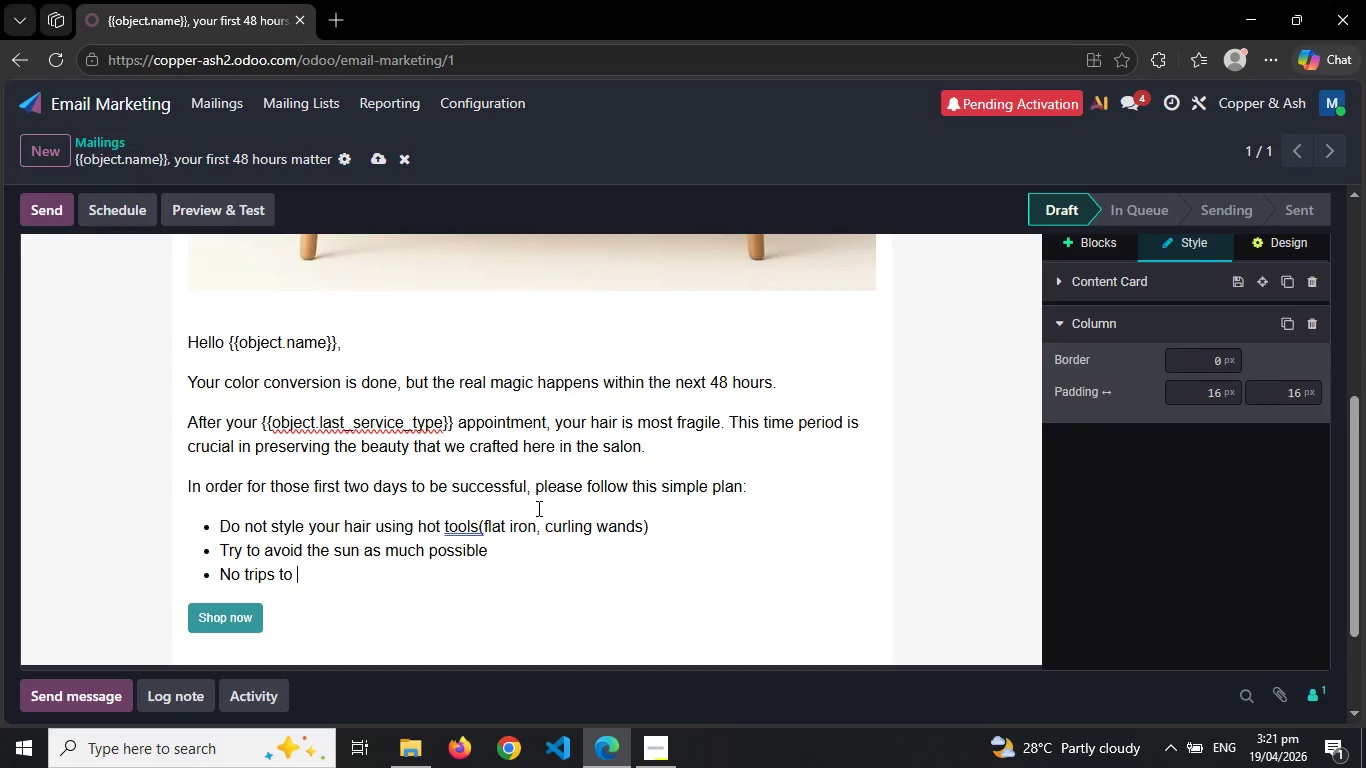 
type(the pool or ocean chlorine is especially harmful)
 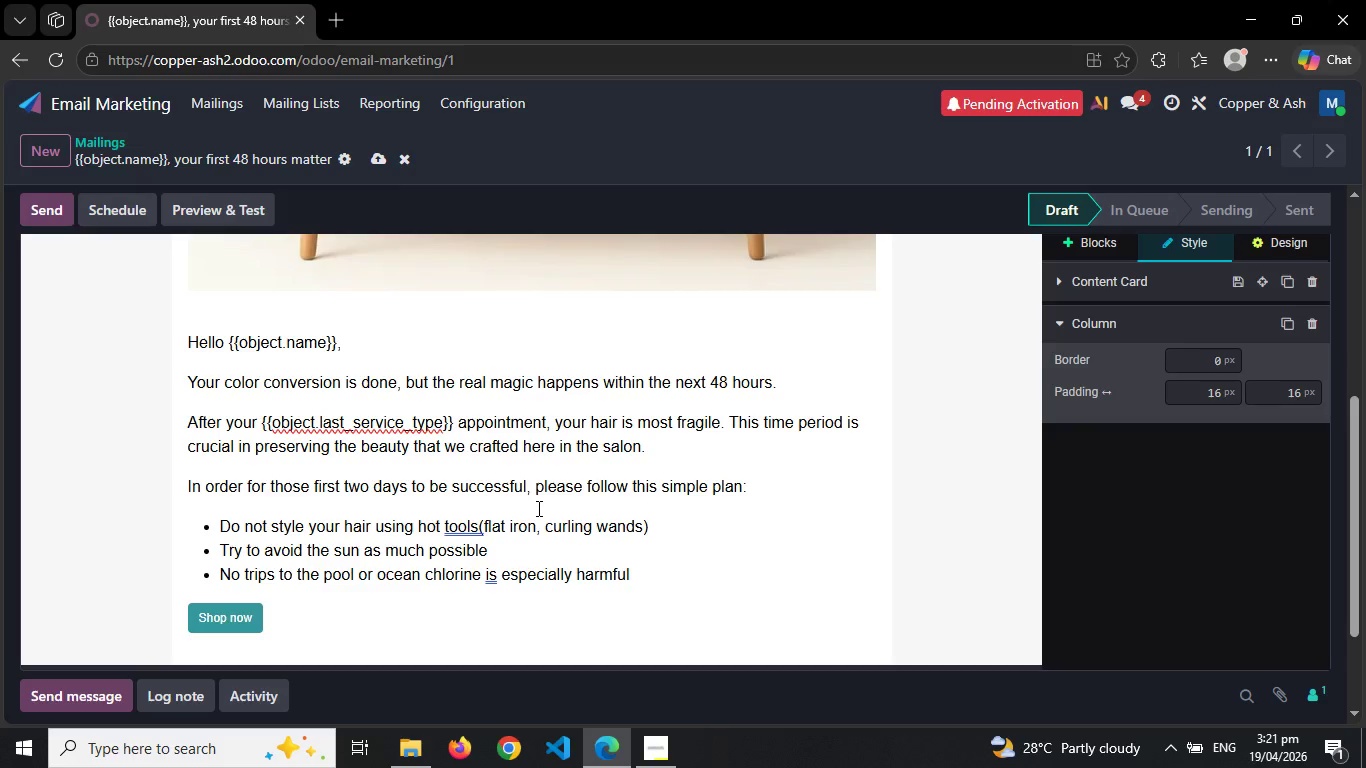 
key(Enter)
 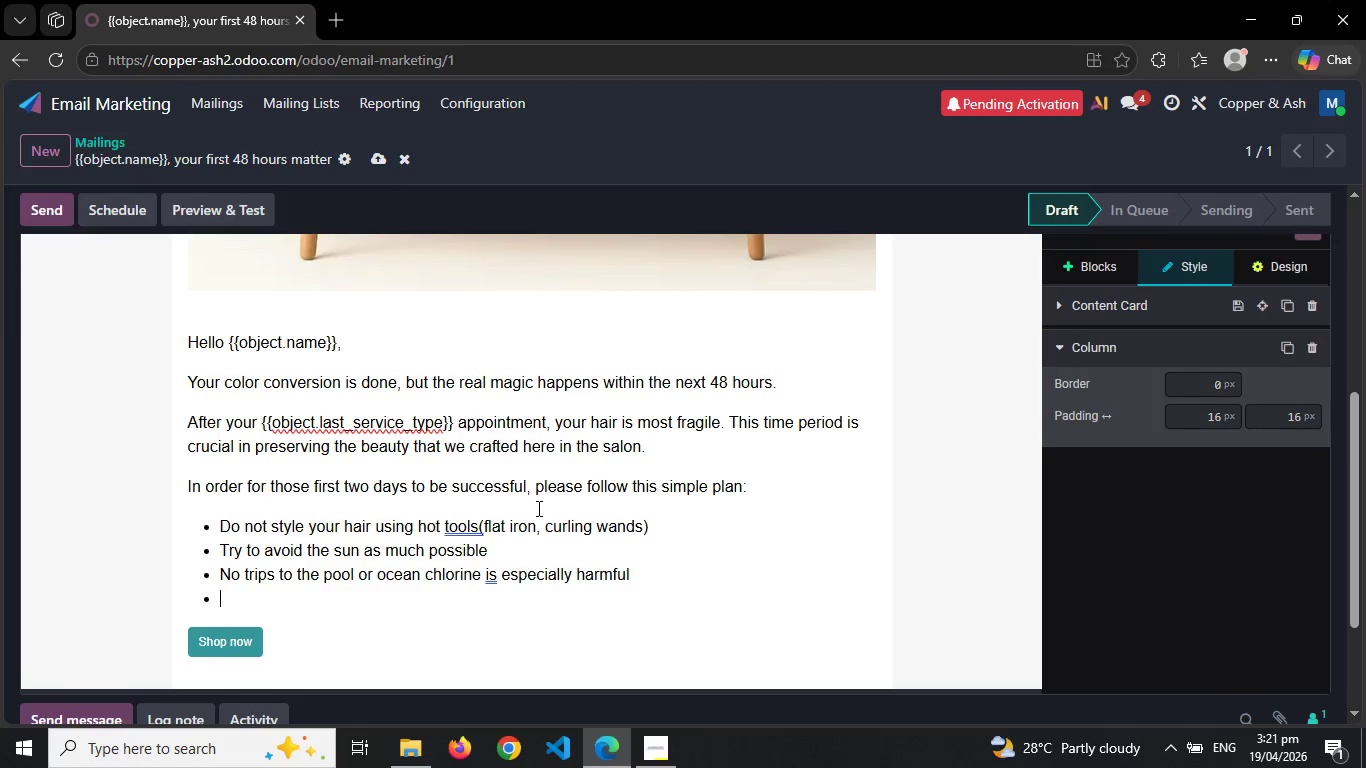 
key(Backspace)
key(Backspace)
type(Give your hair and color some)
 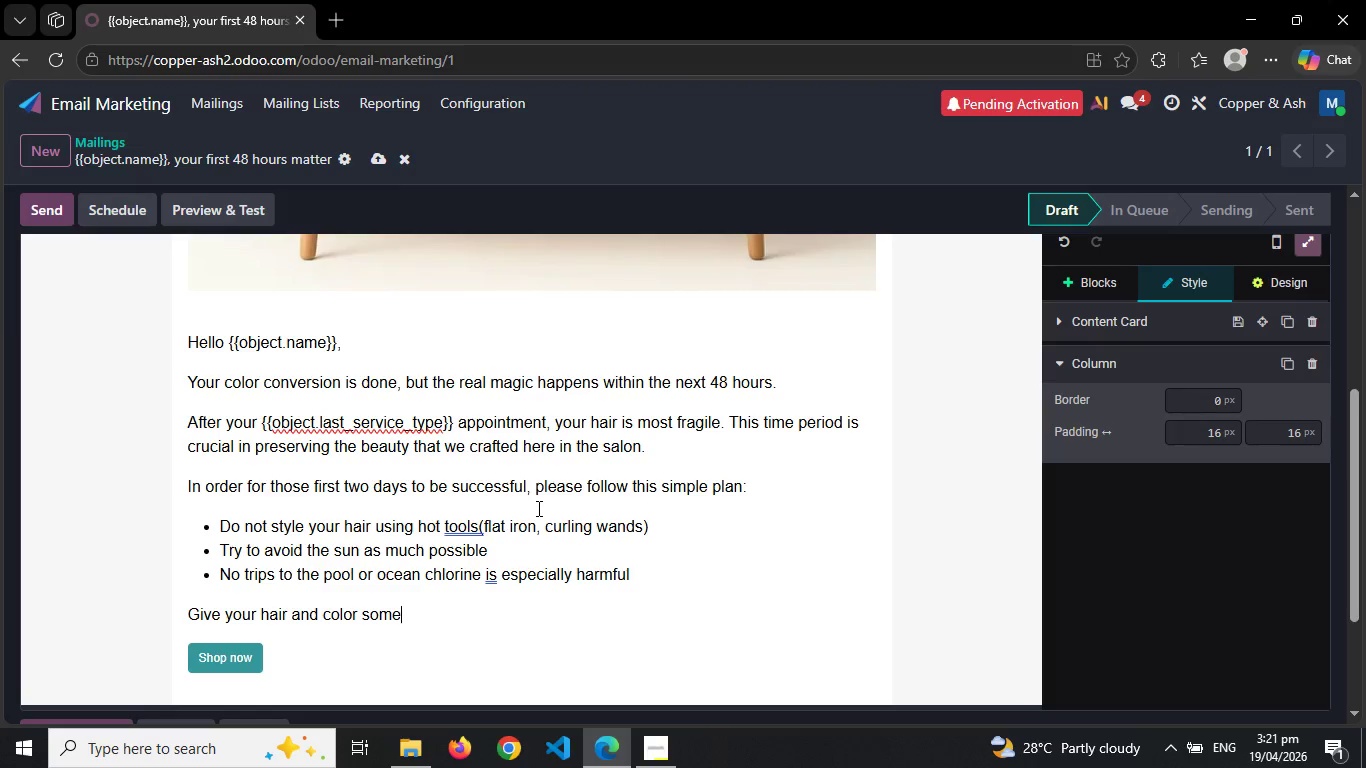 
type( time to rest and set.)
 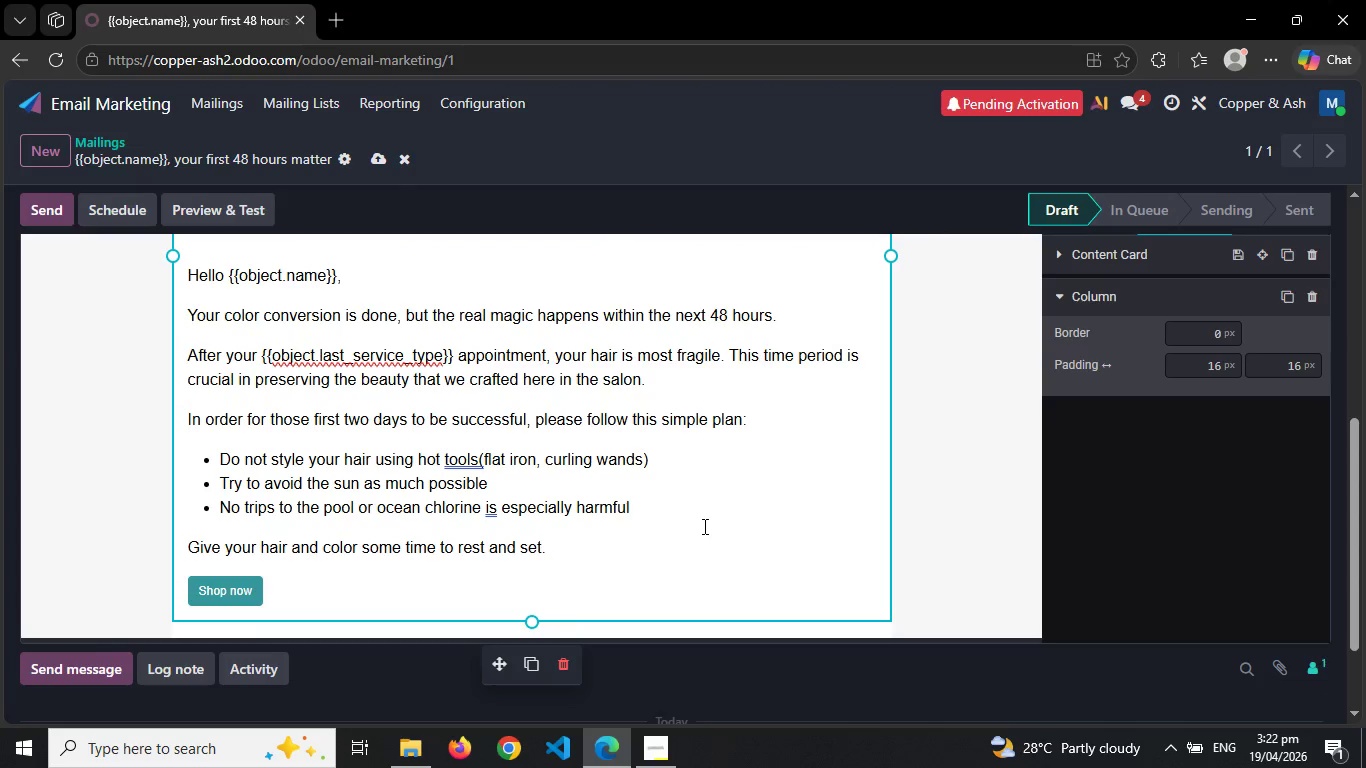 
wait(5.38)
 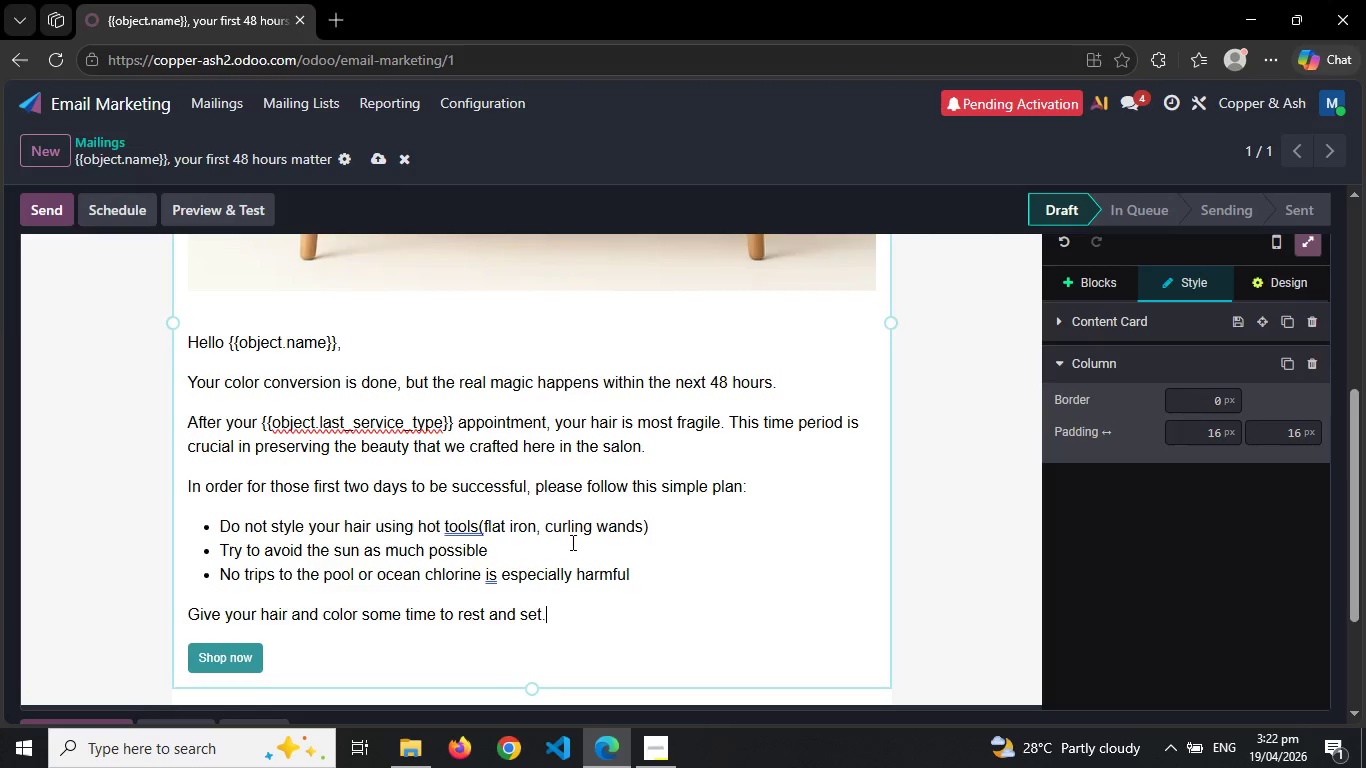 
key(Enter)
 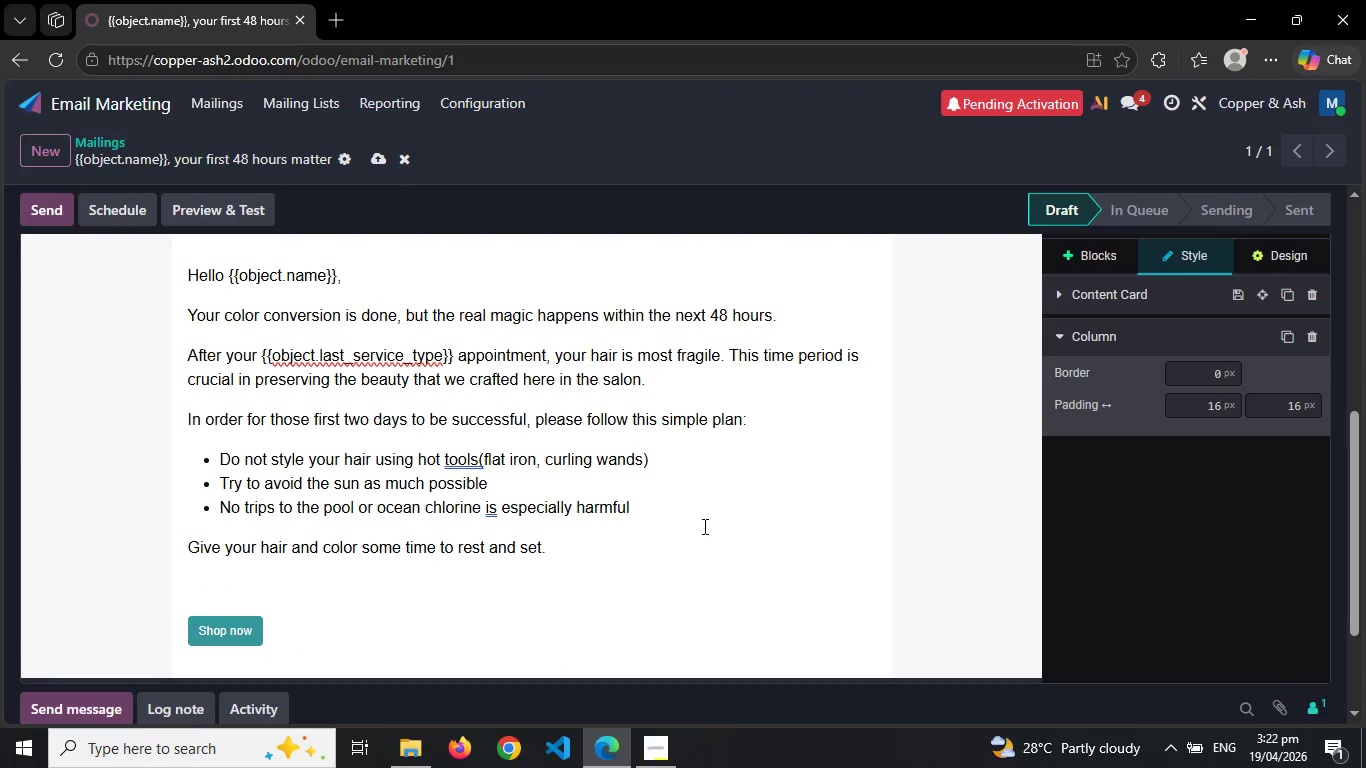 
type(A ;)
key(Backspace)
type(little TLC)
 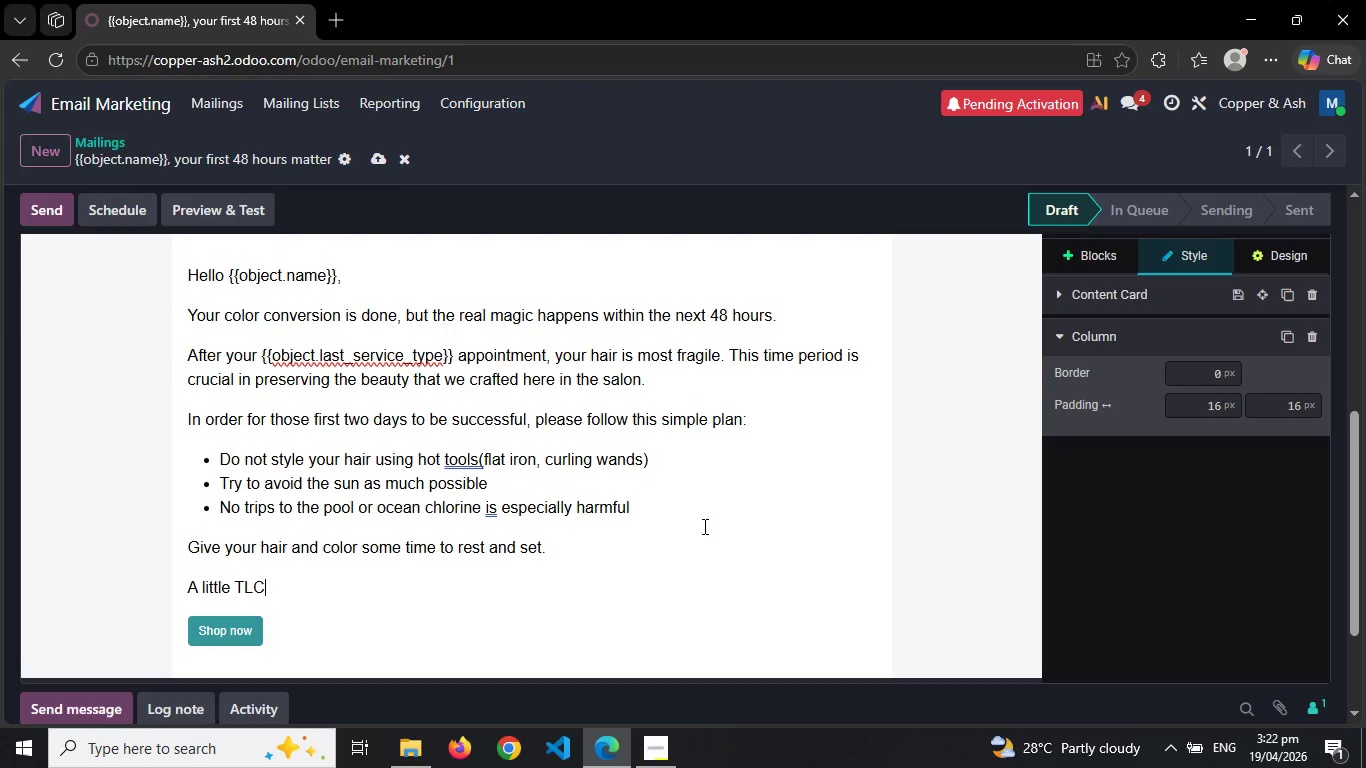 
wait(5.38)
 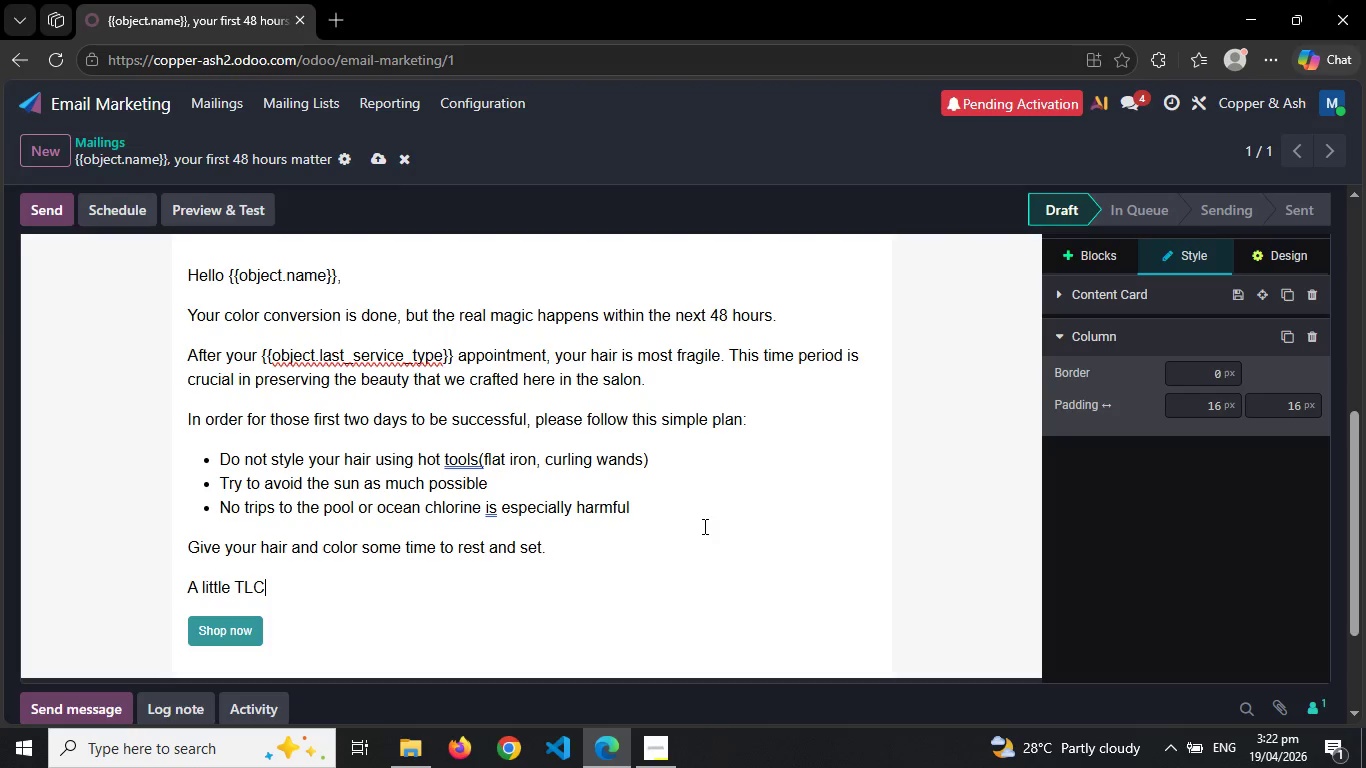 
type( goes a long way )
key(Backspace)
type(, and will help make your)
 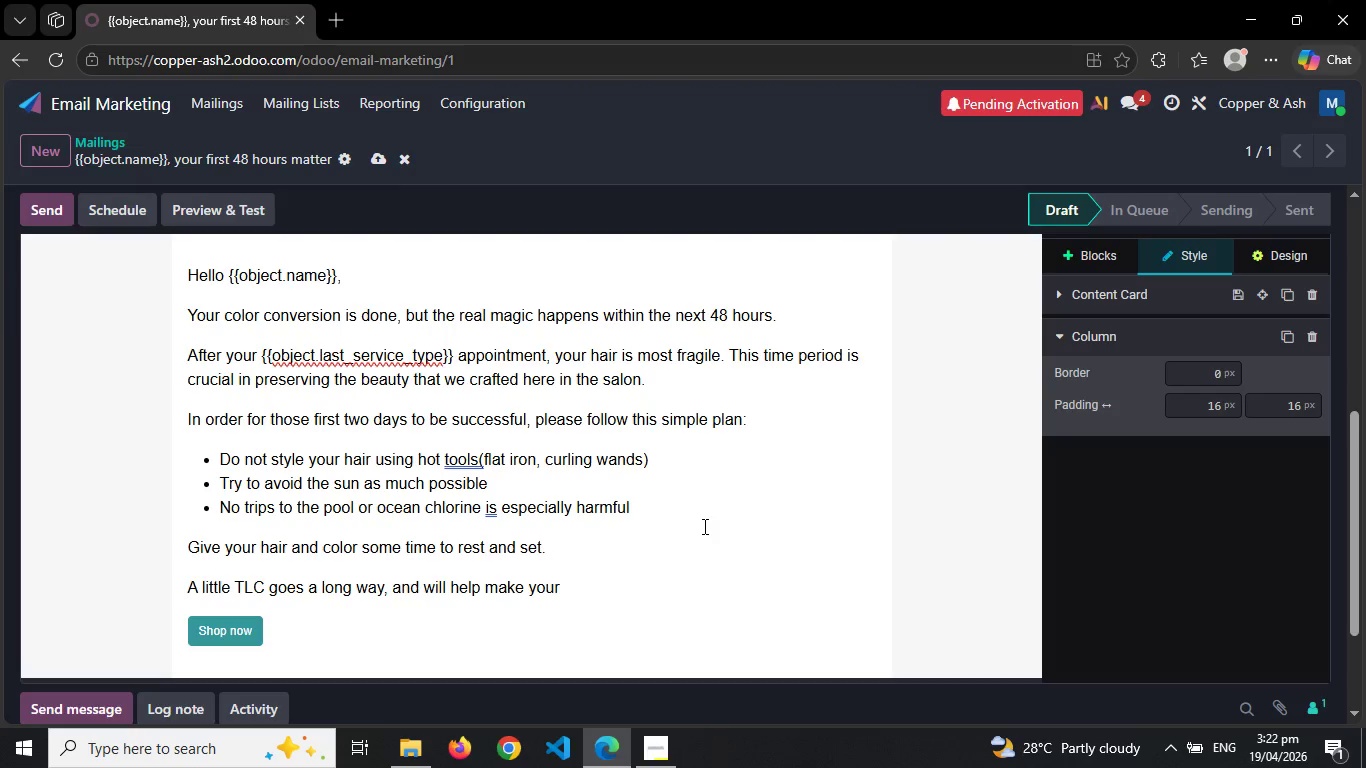 
wait(9.22)
 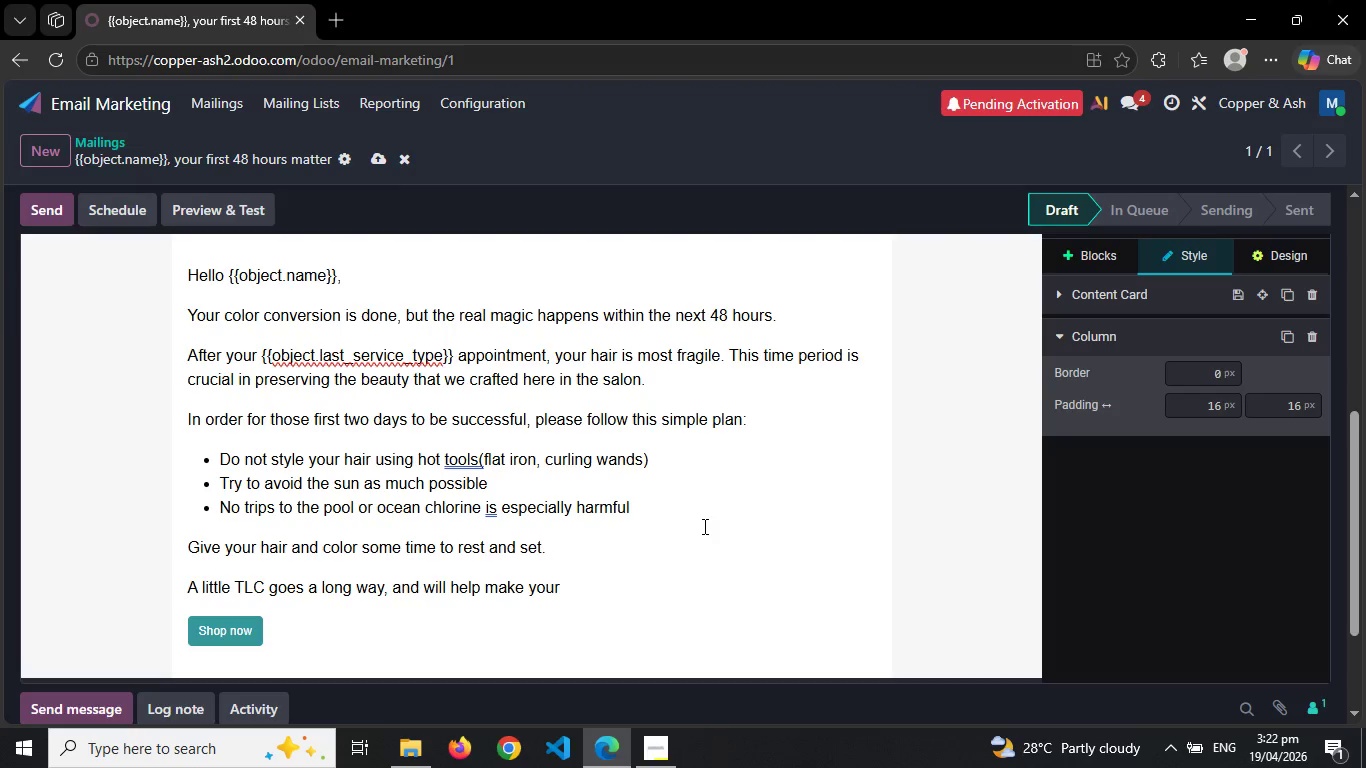 
key(Space)
 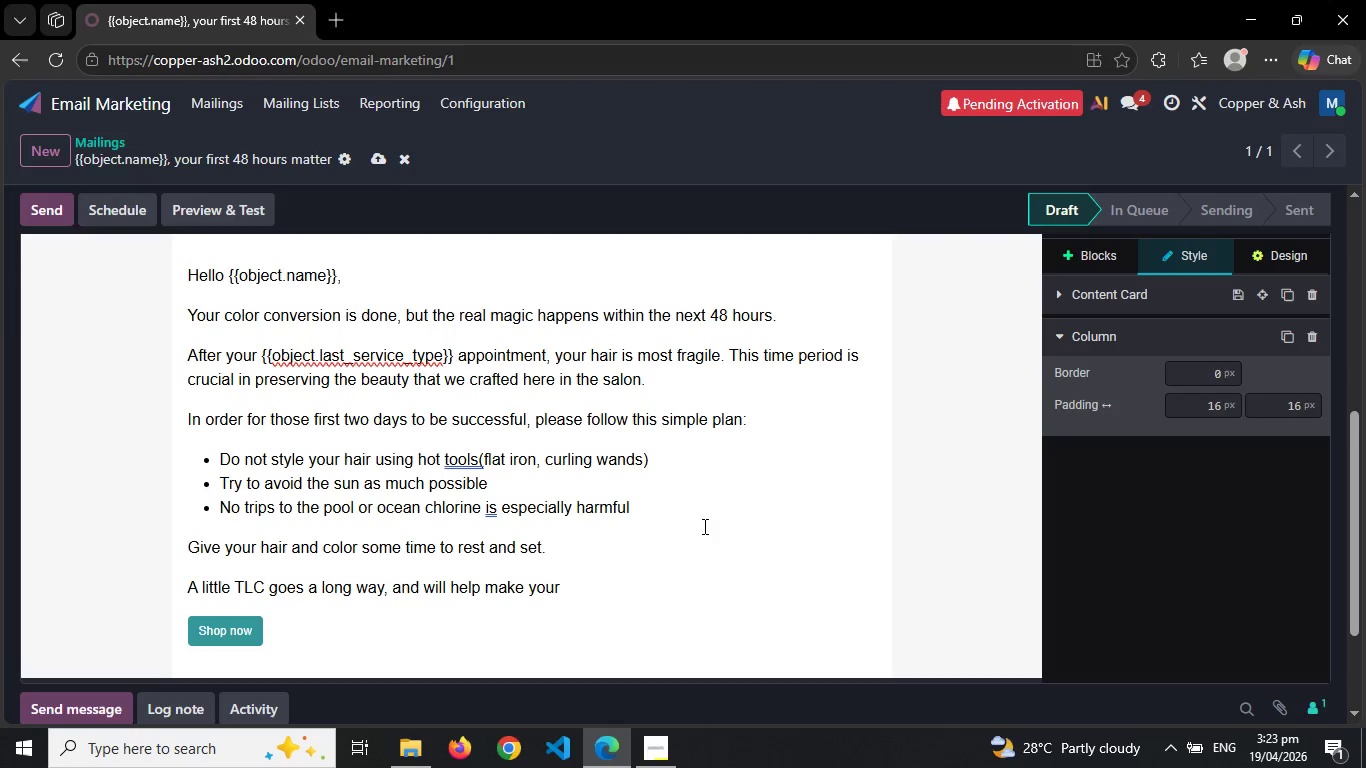 
key(Backspace)
 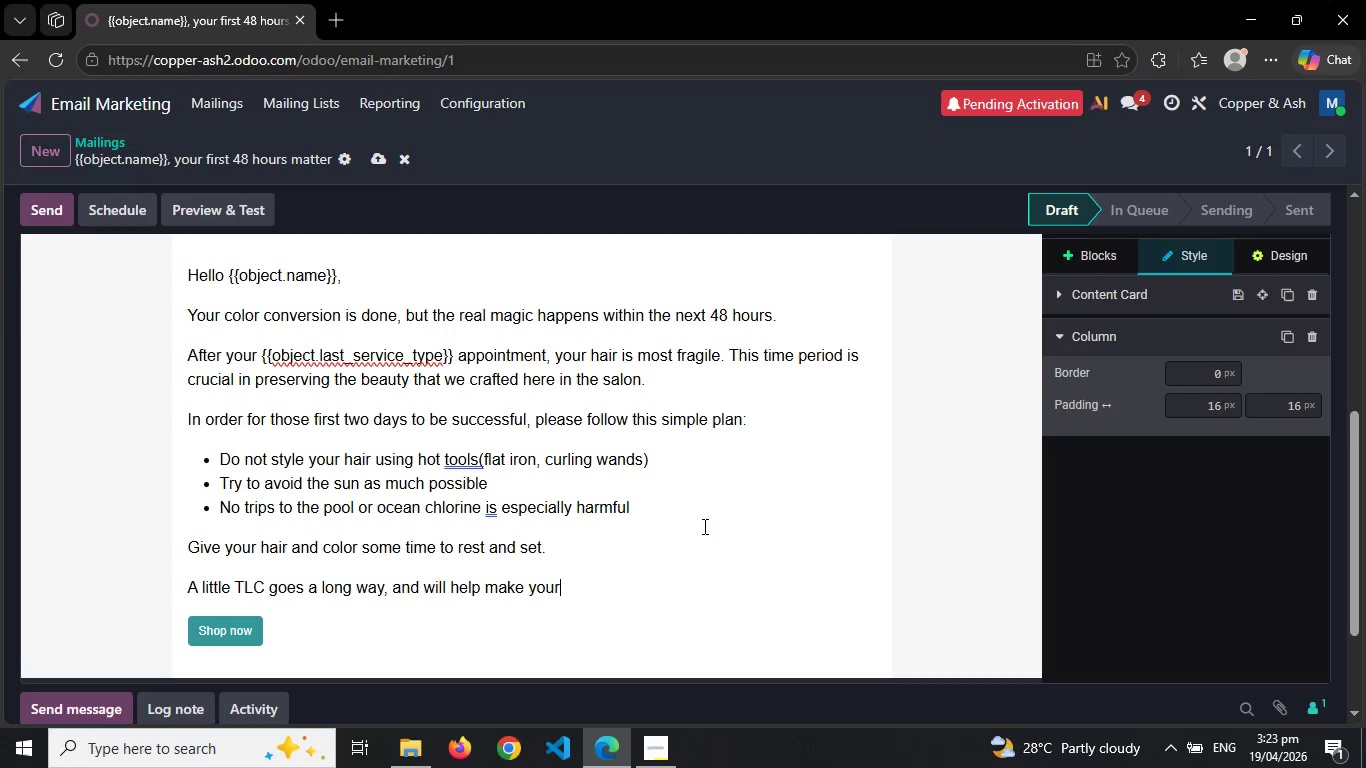 
key(Space)
 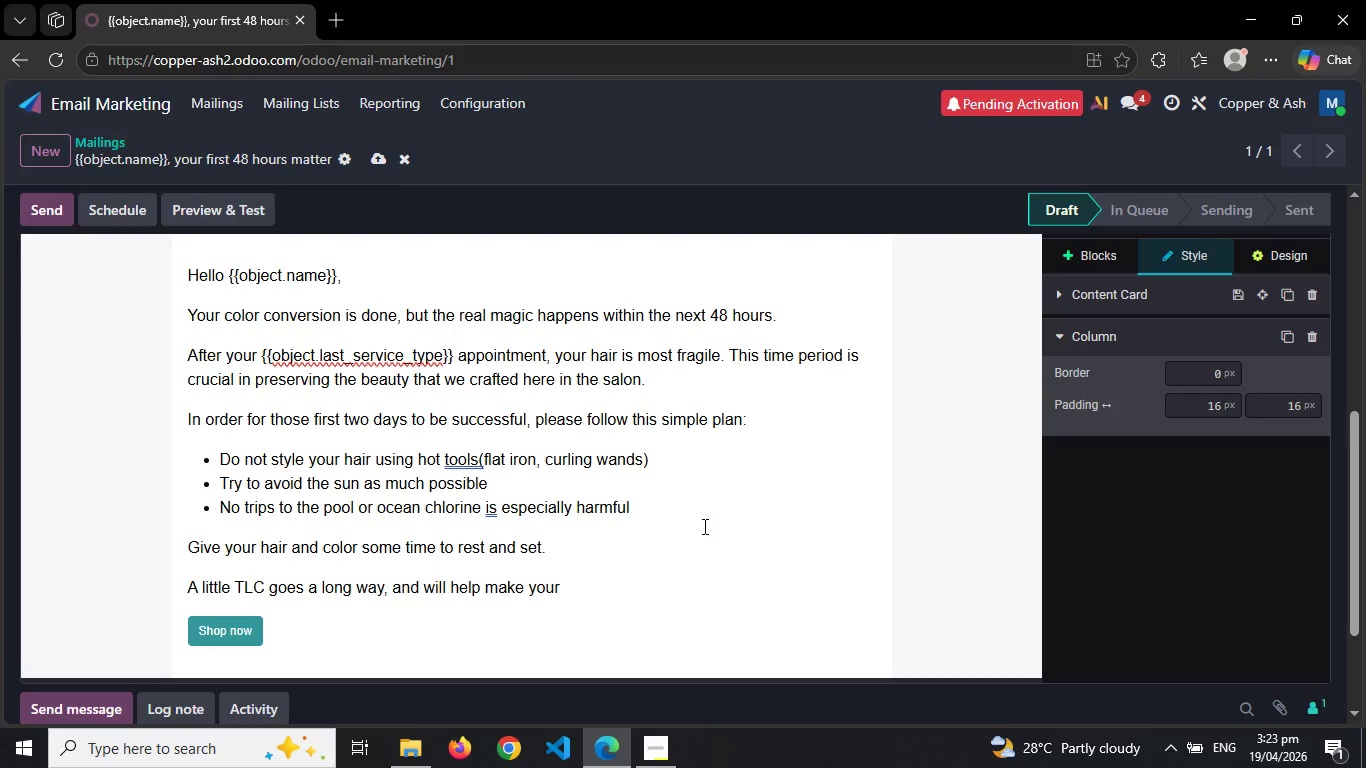 
wait(5.26)
 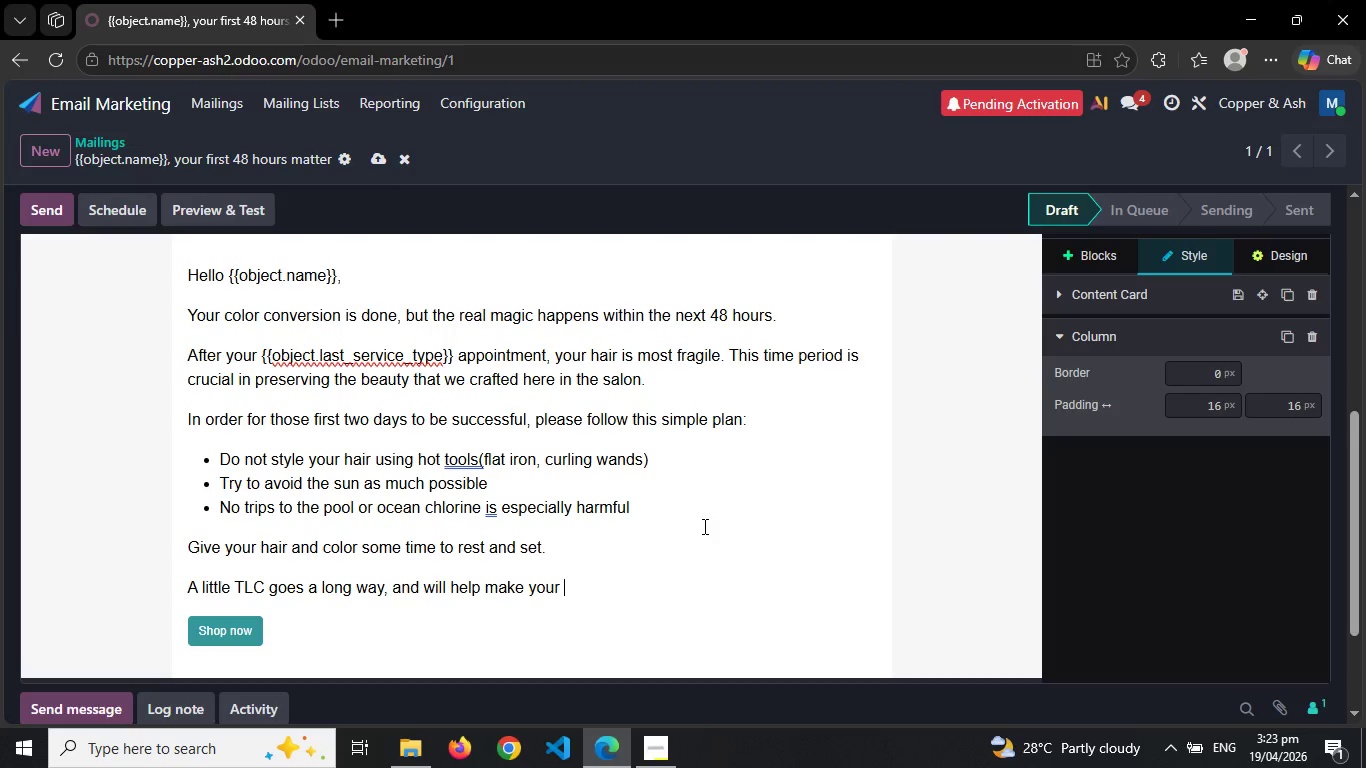 
type(new )
 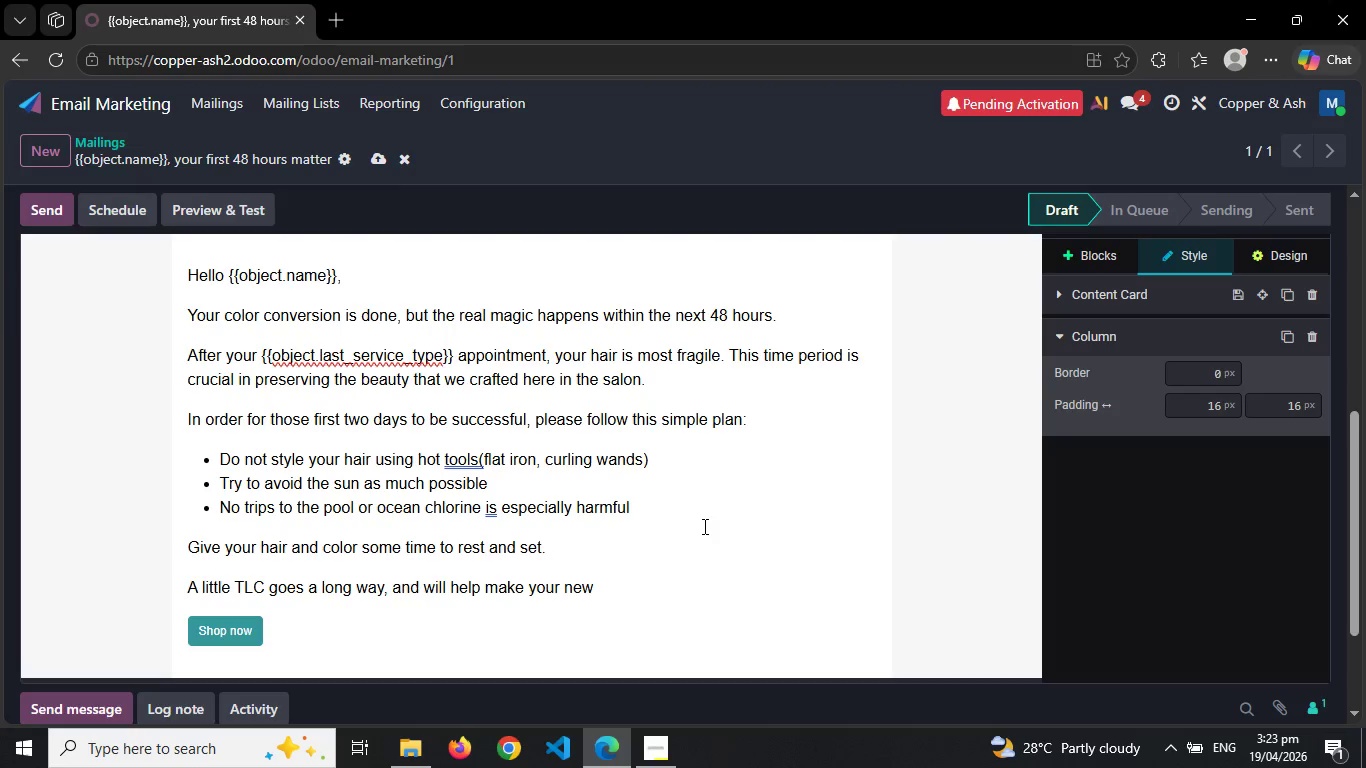 
wait(10.99)
 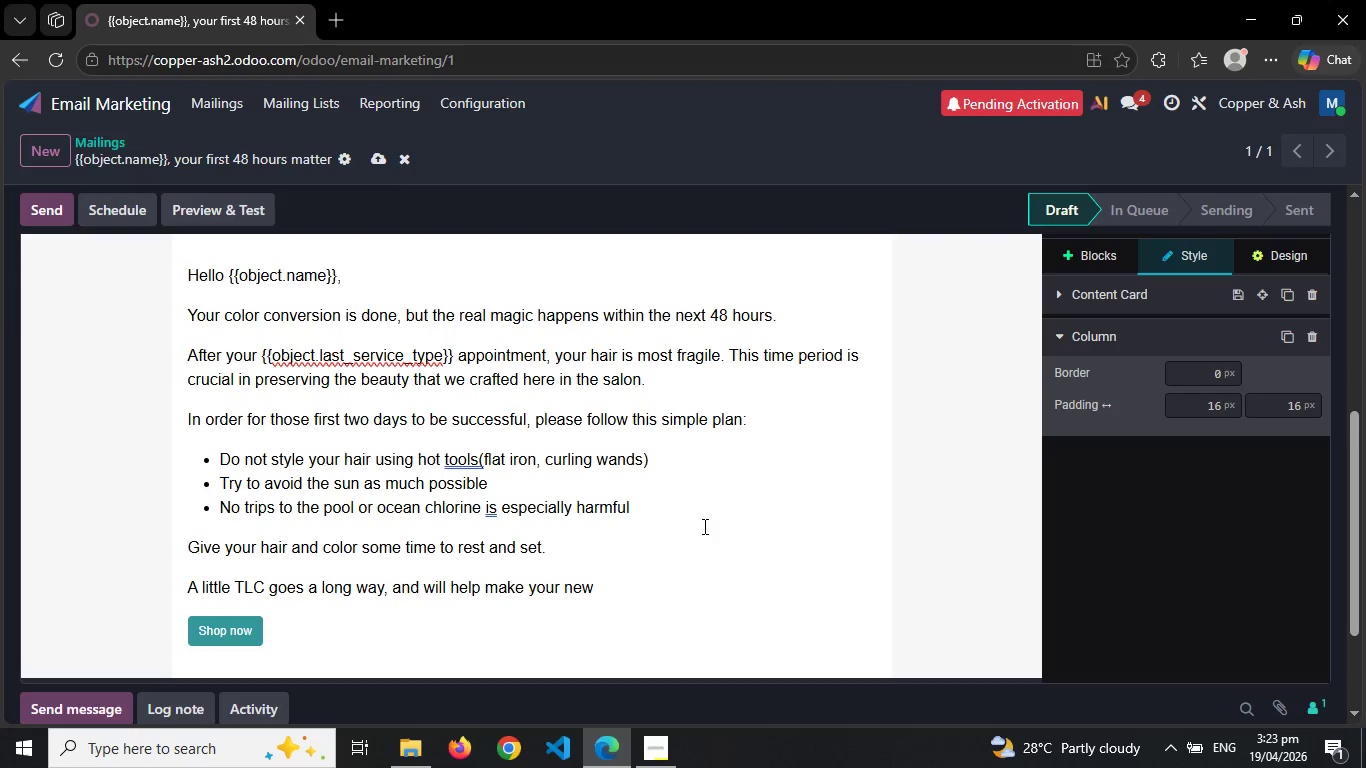 
type(color )
 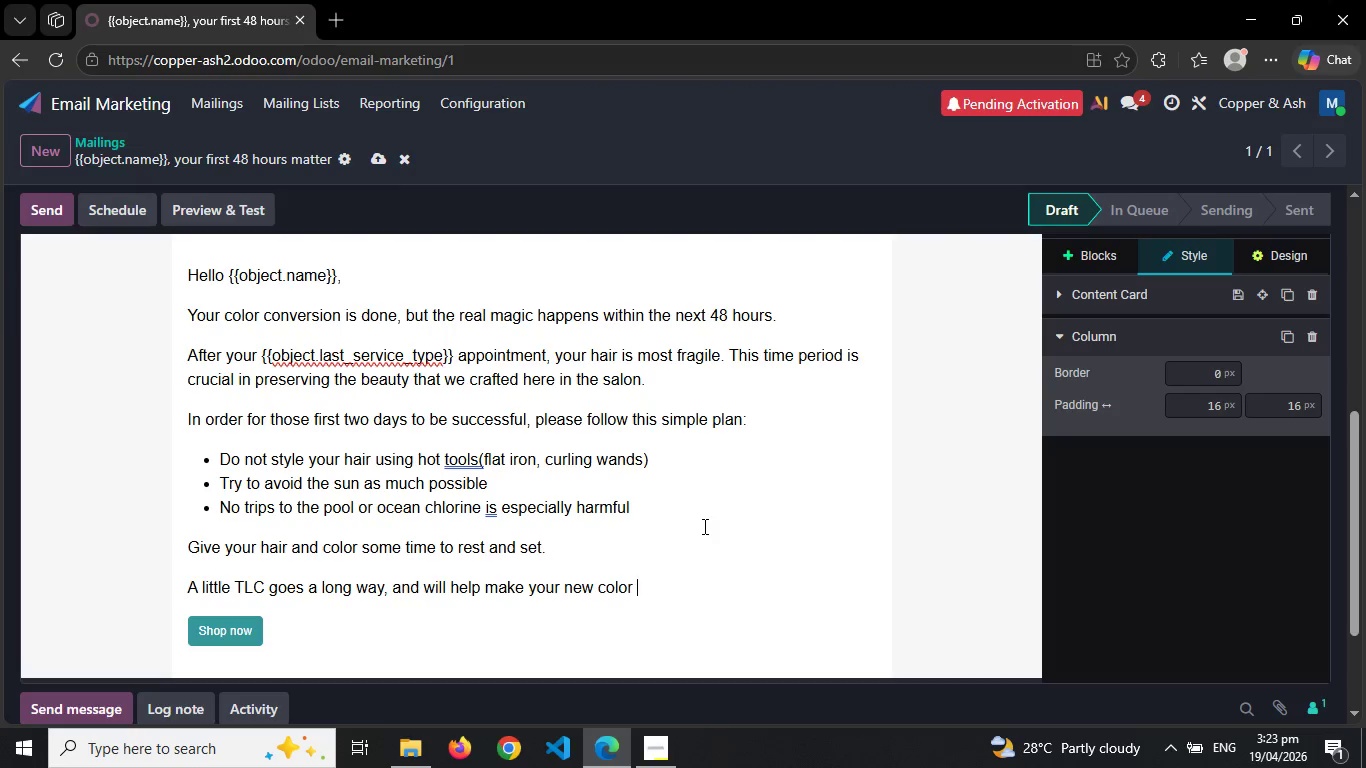 
wait(14.59)
 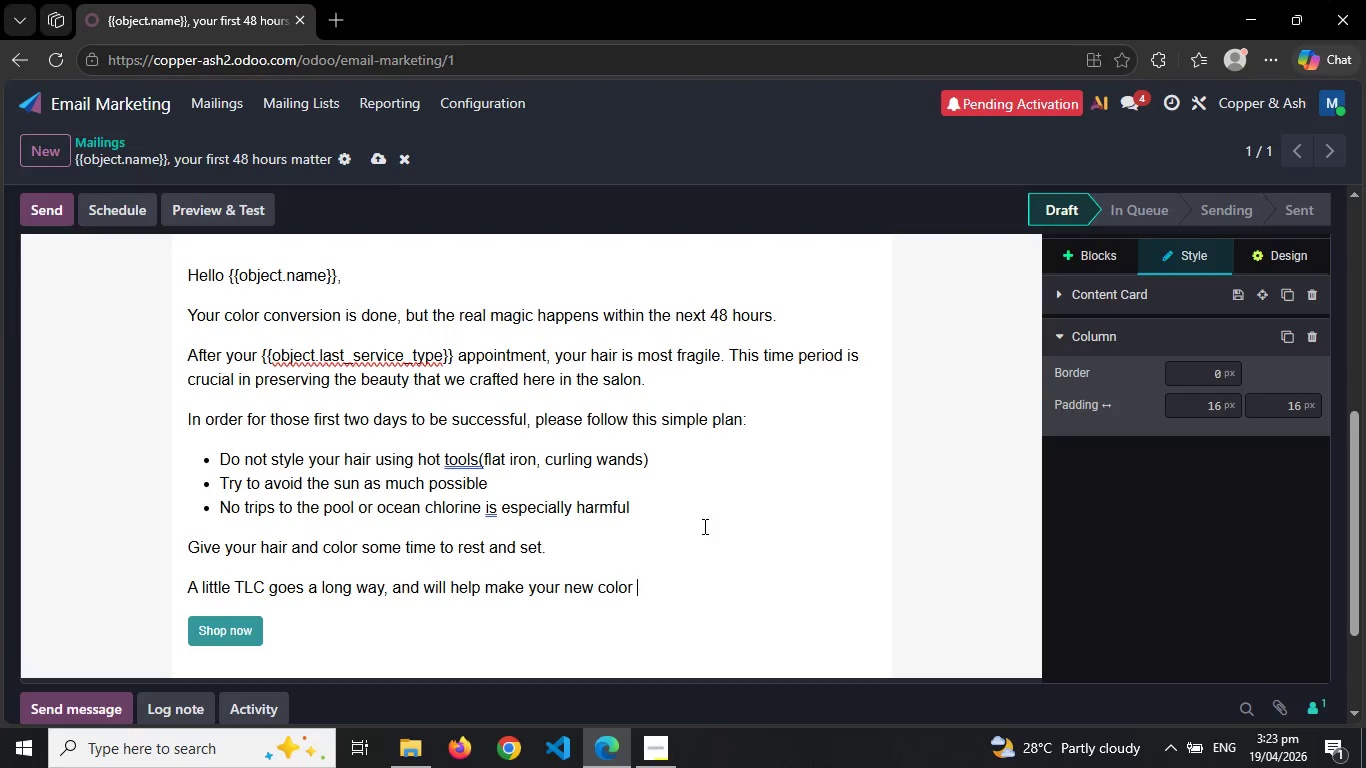 
type(last )
 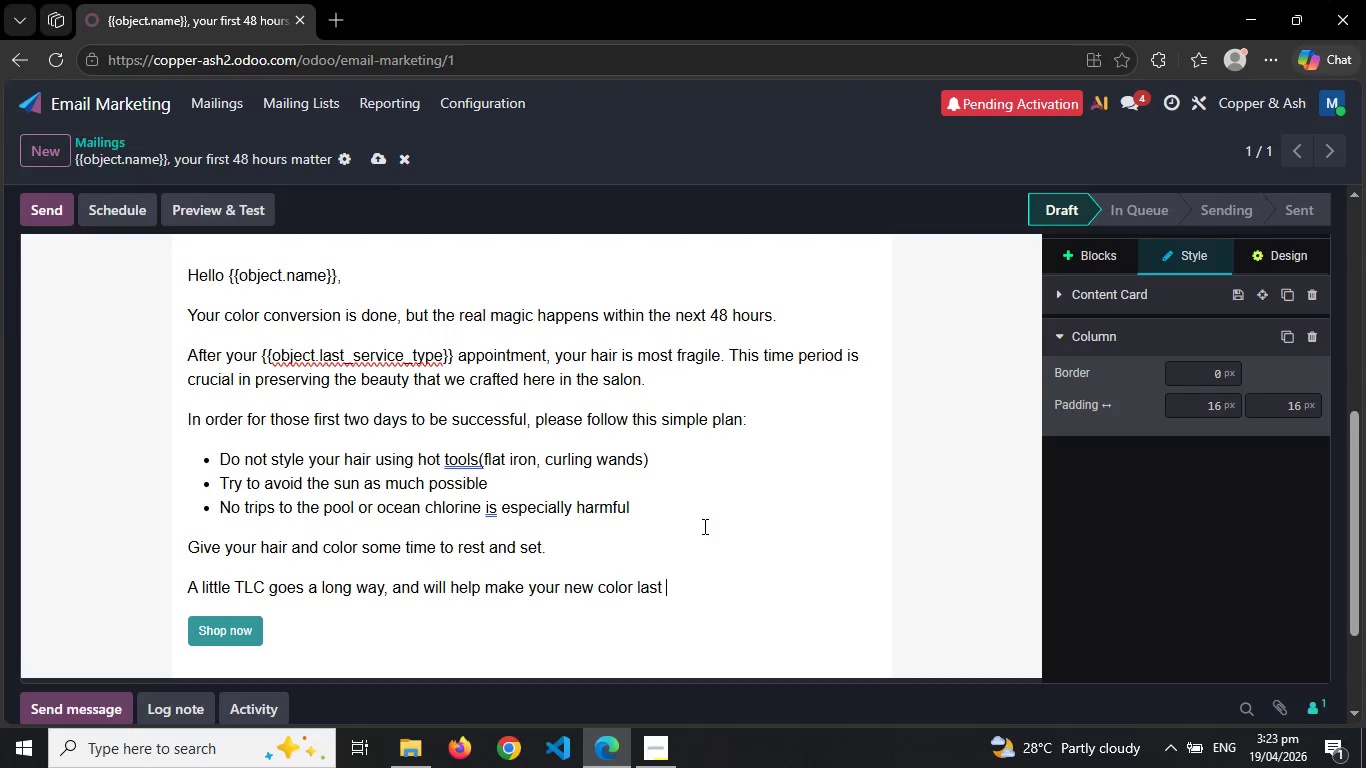 
type(for)
 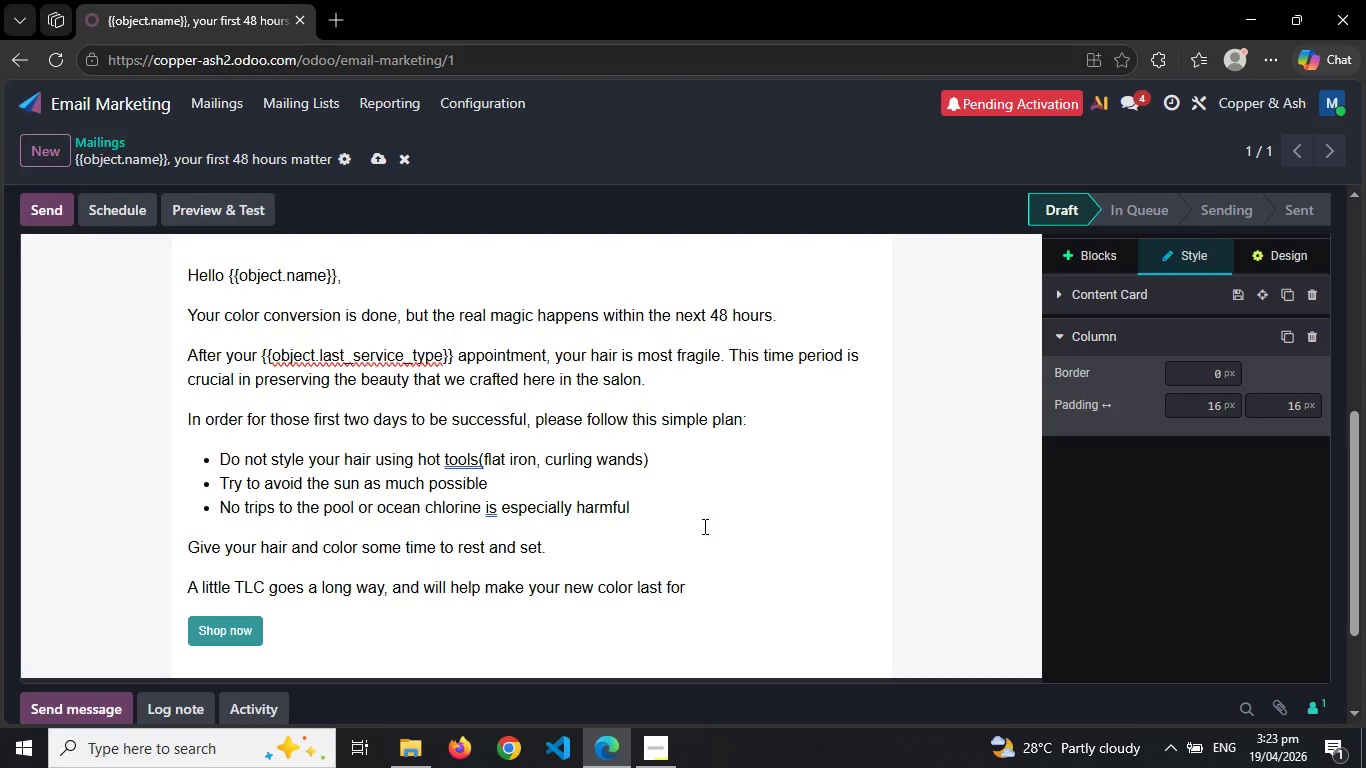 
wait(5.36)
 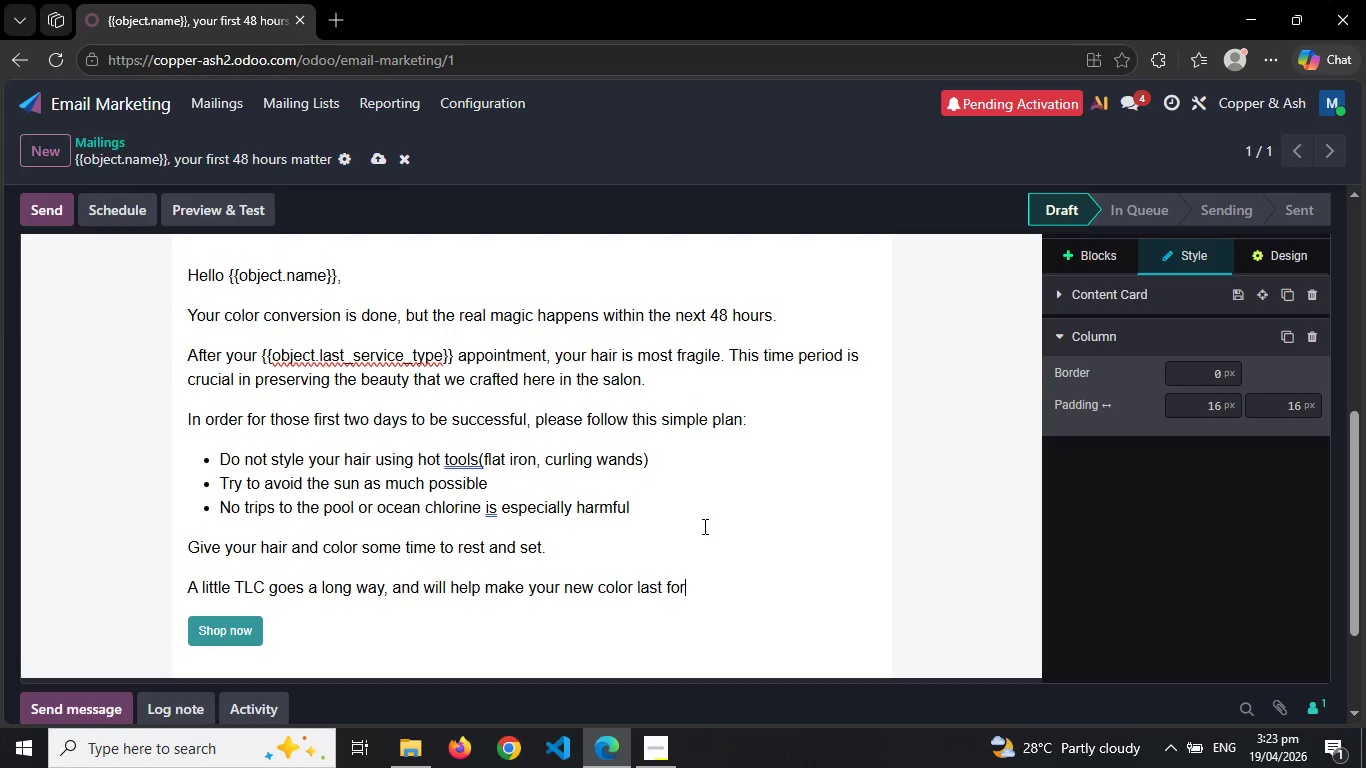 
key(Backspace)
 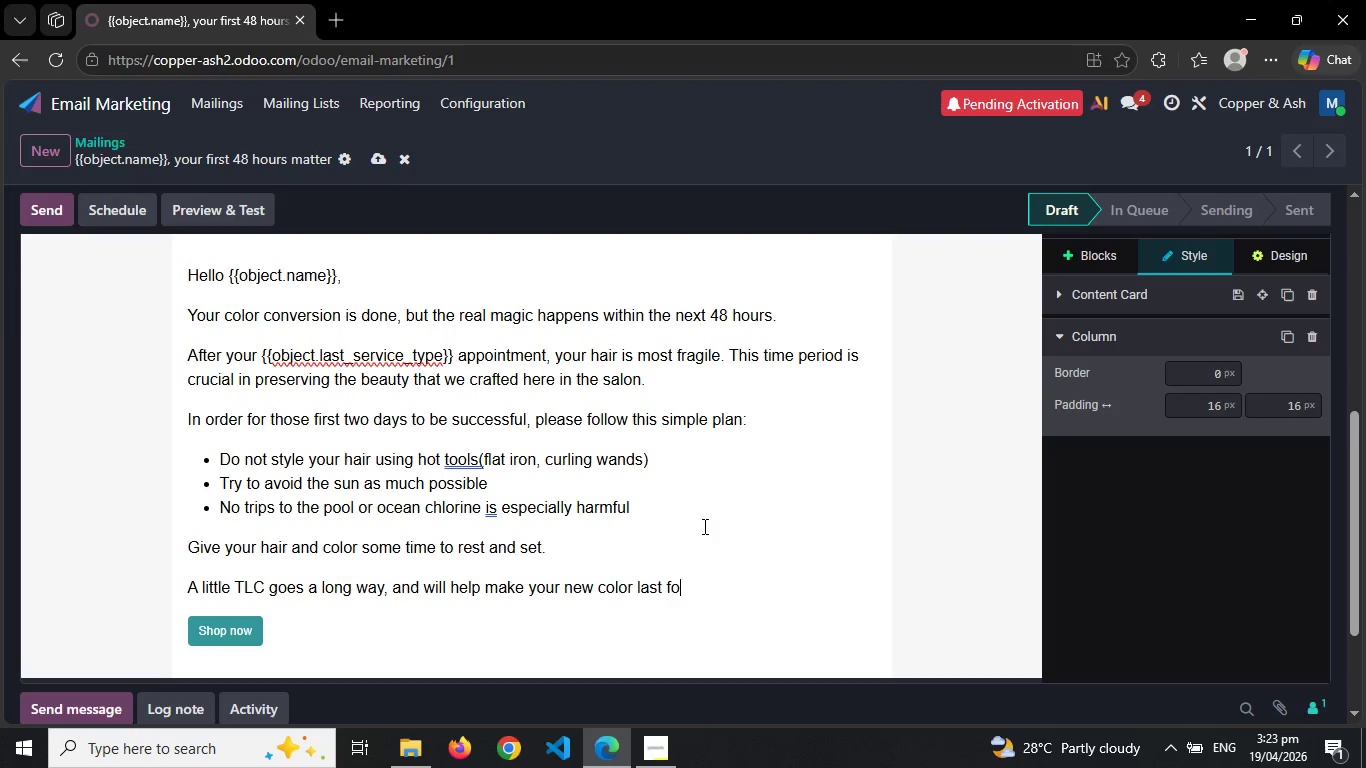 
key(Backspace)
 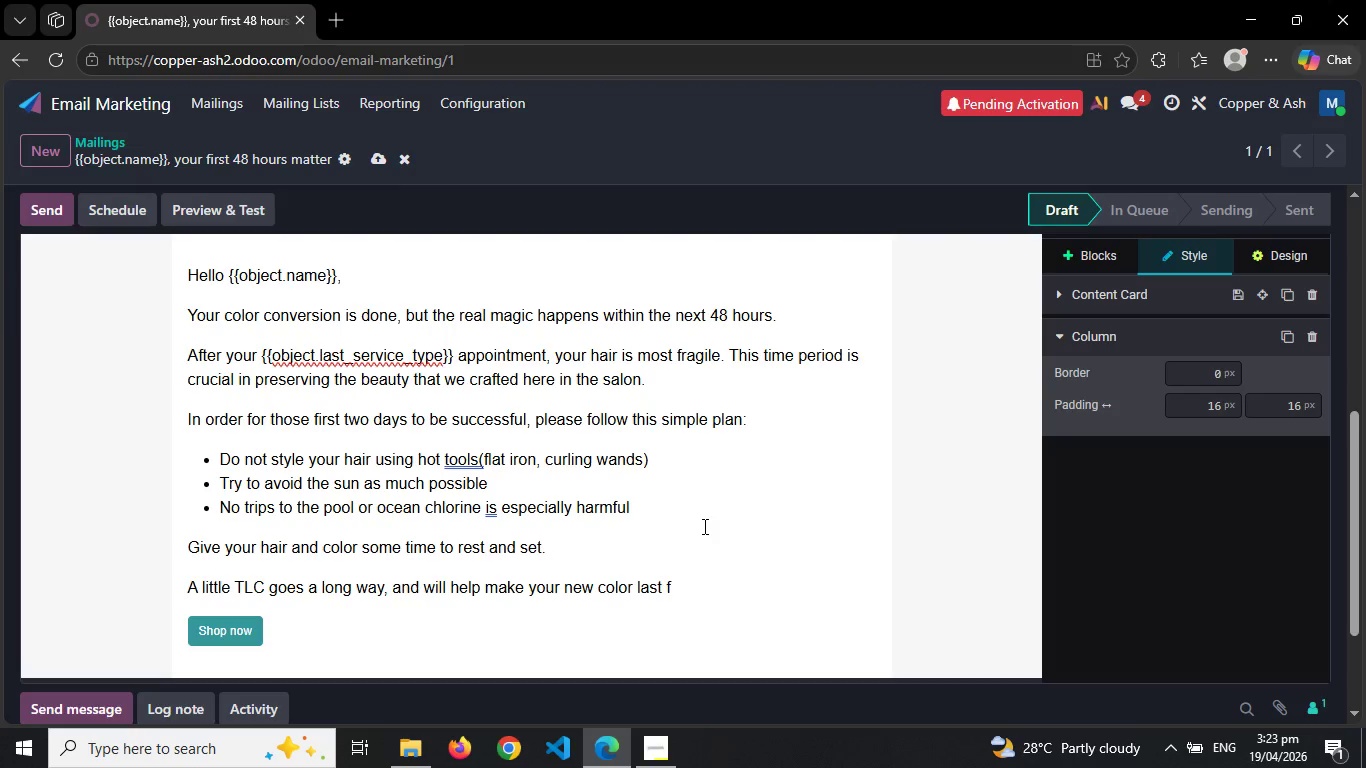 
key(Backspace)
 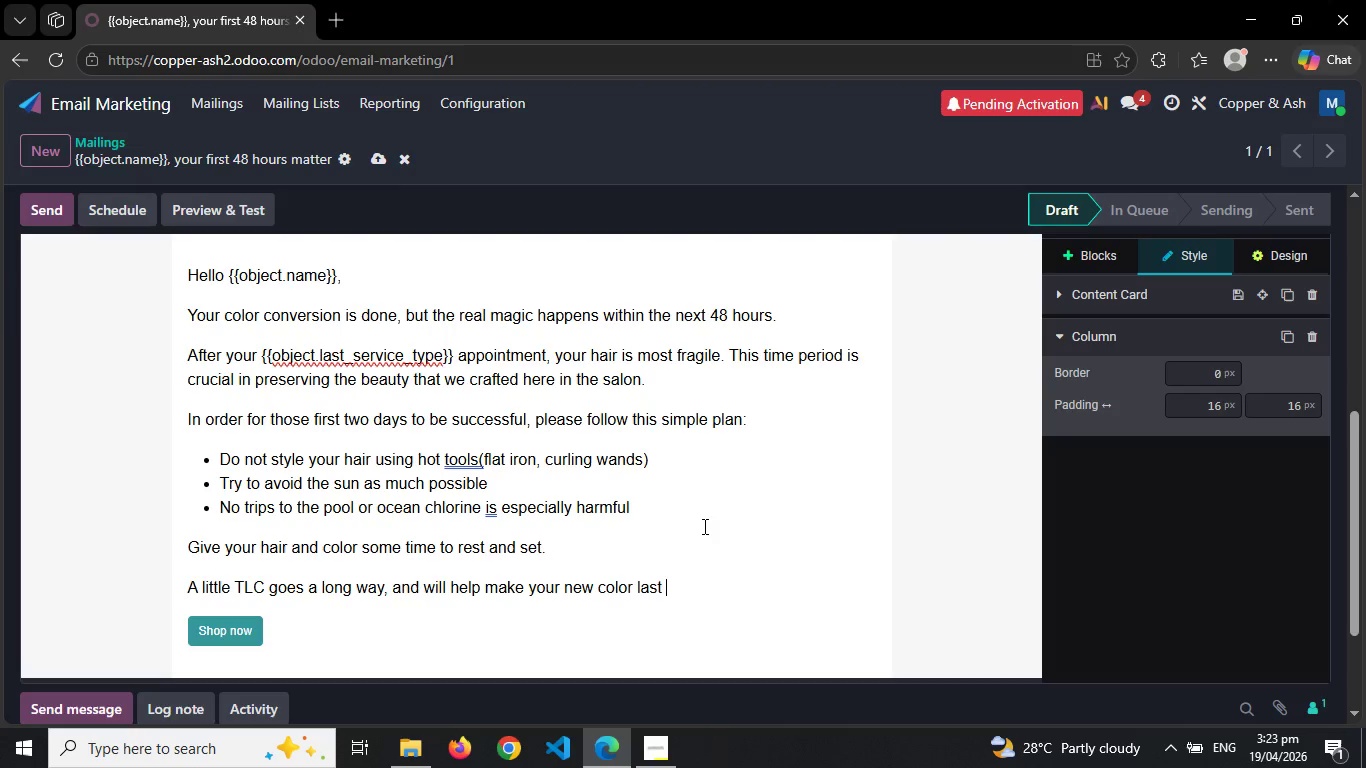 
type(even longer.)
 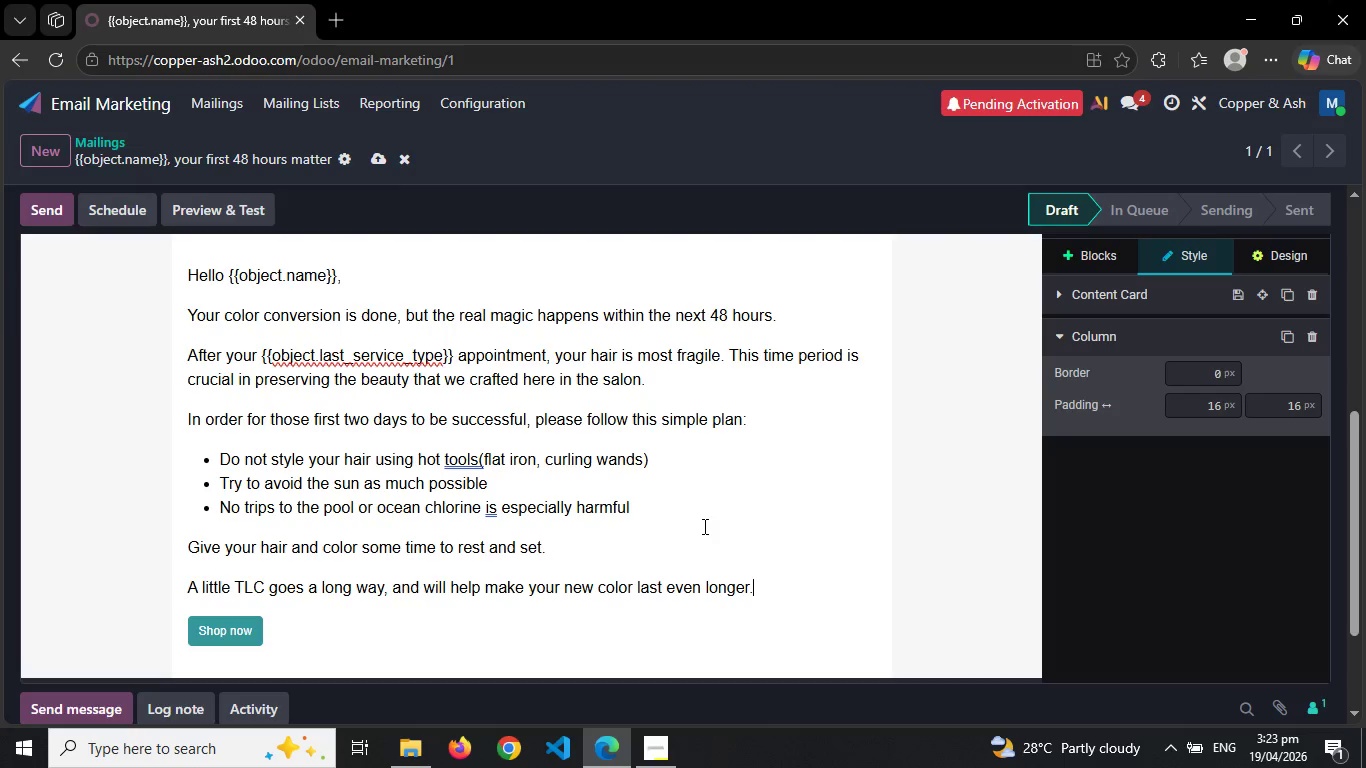 
key(Enter)
 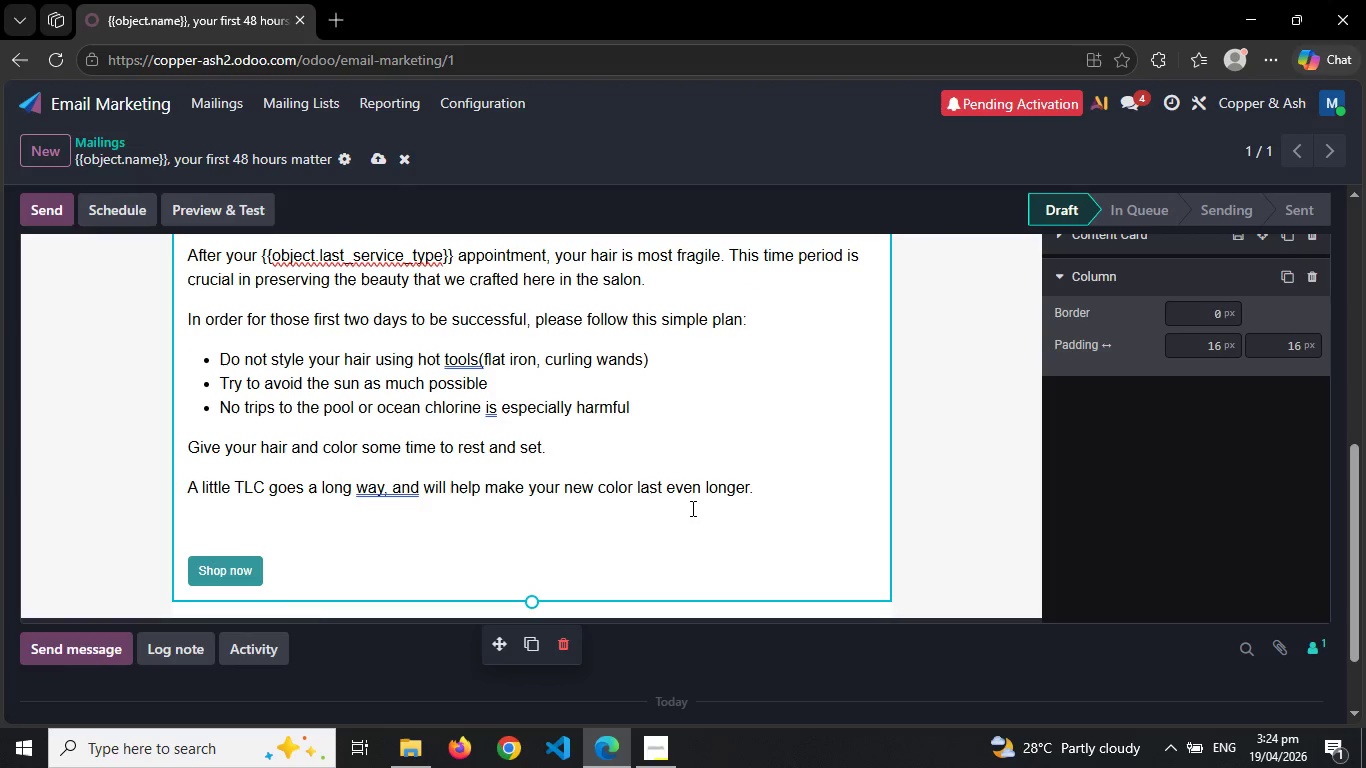 
wait(12.84)
 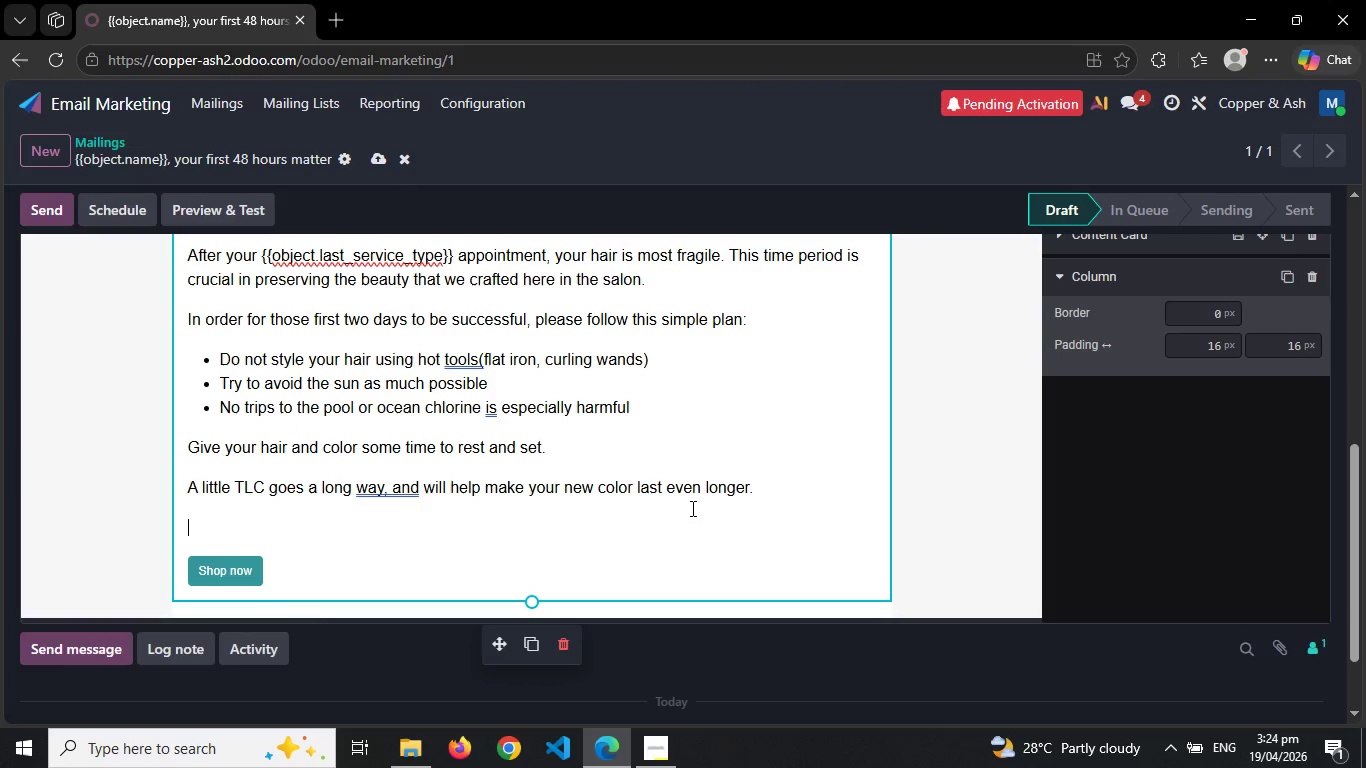 
type(We will take it from there sho)
 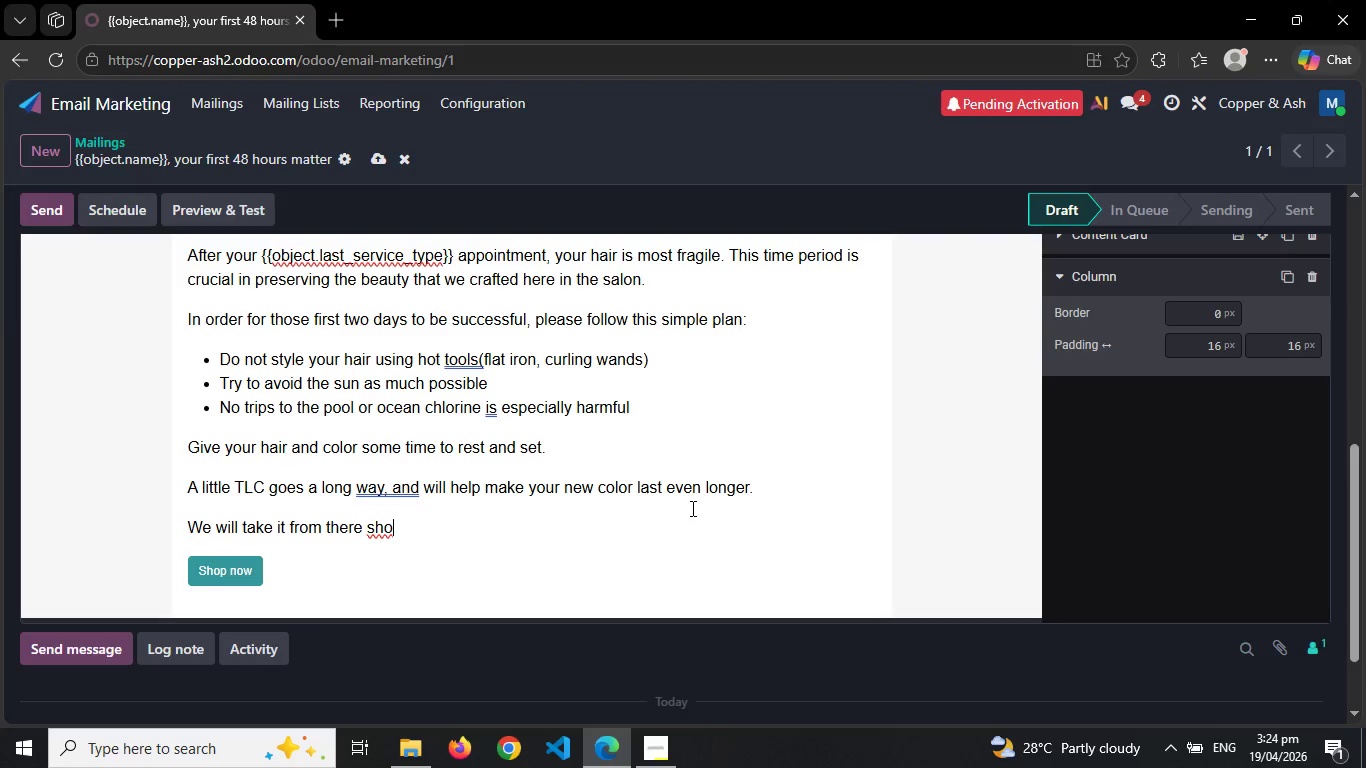 
type(rt)
 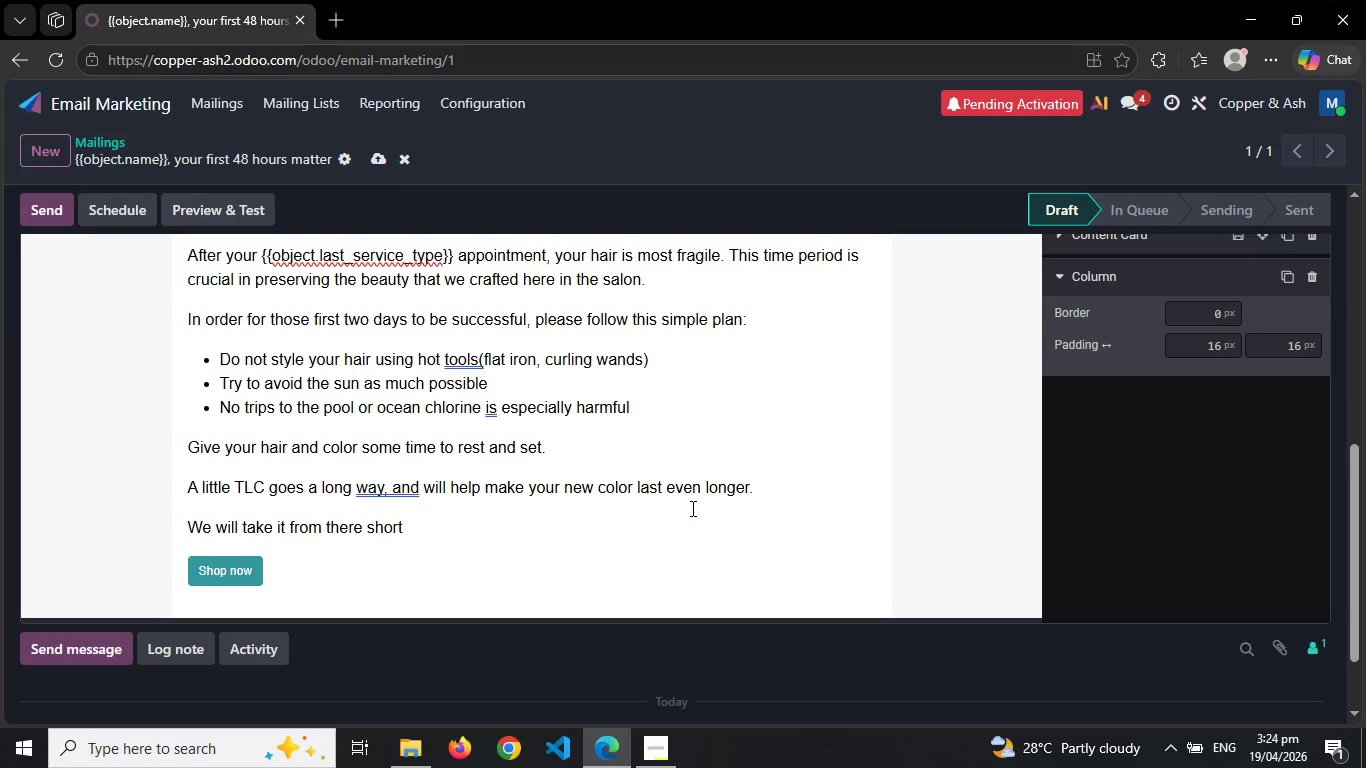 
wait(10.95)
 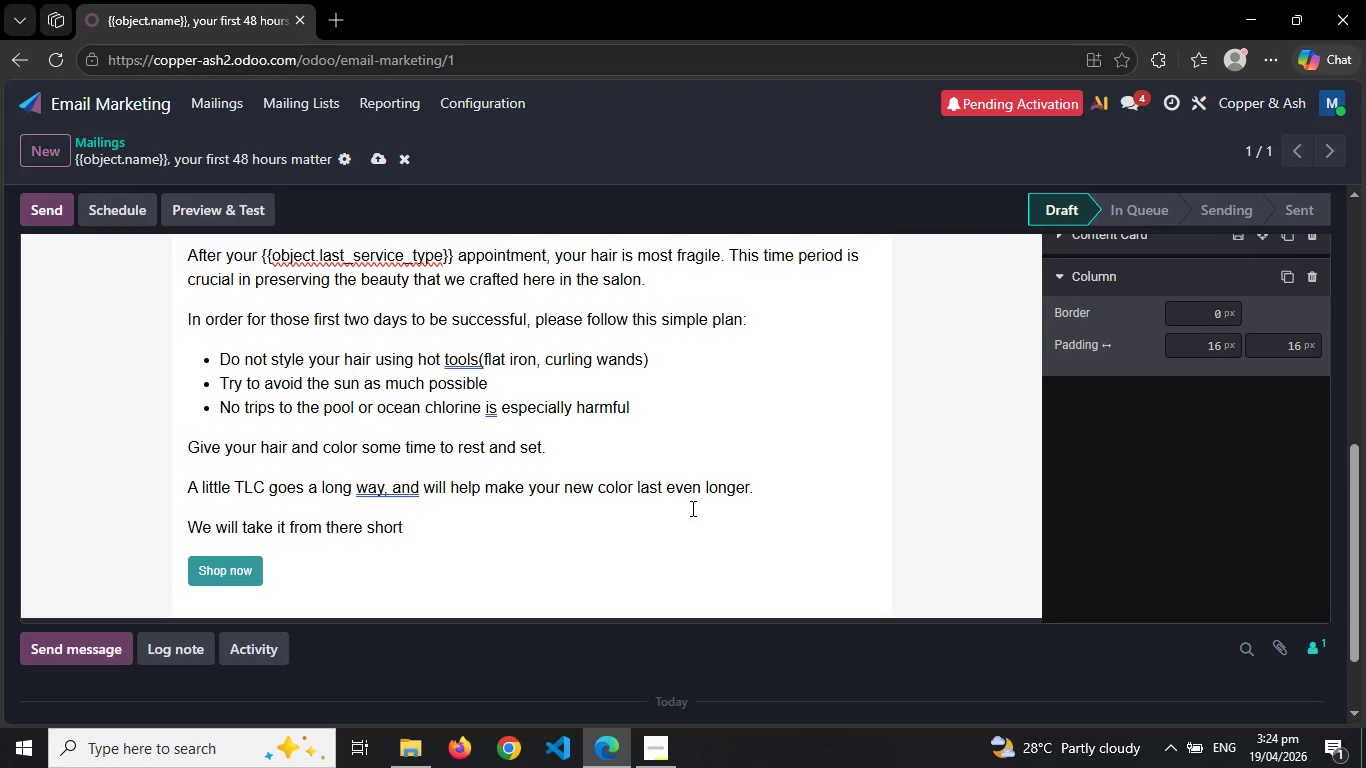 
type(ly.)
 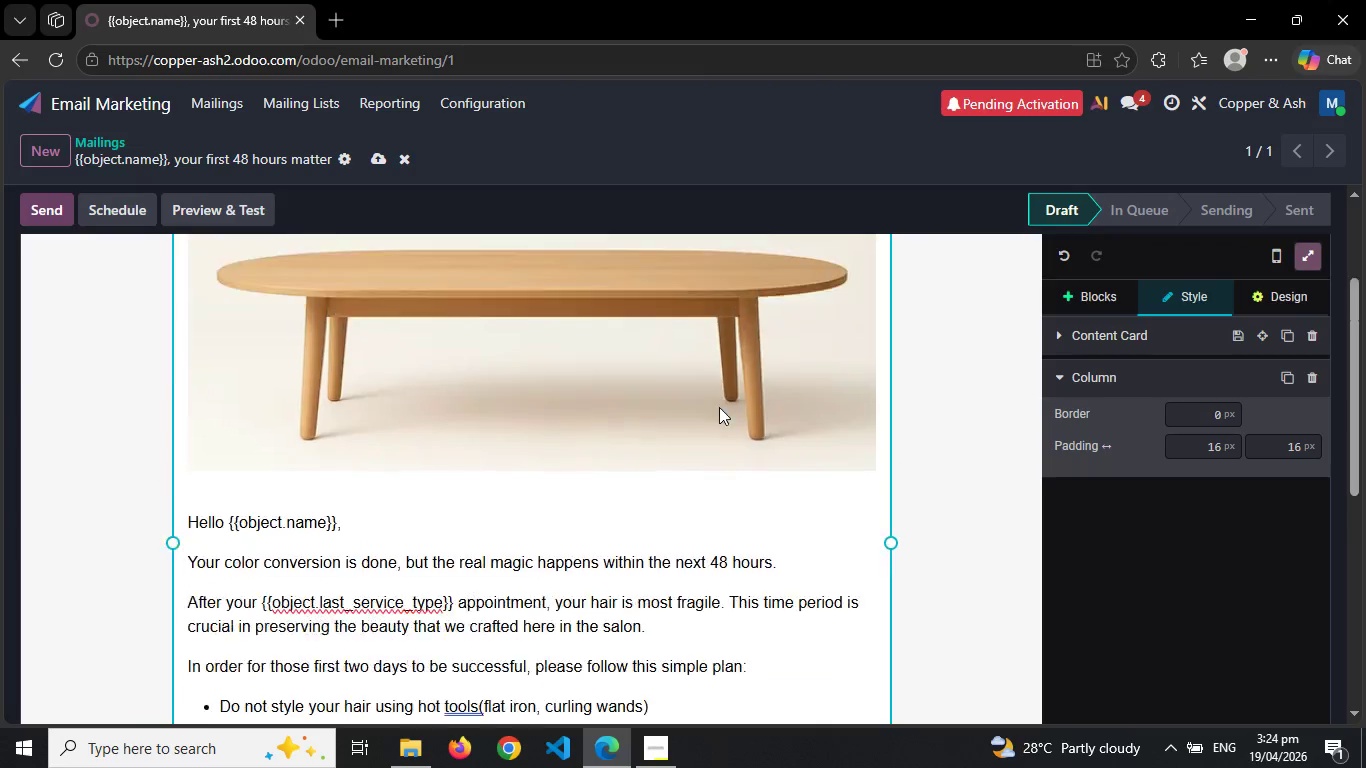 
left_click([719, 407])
 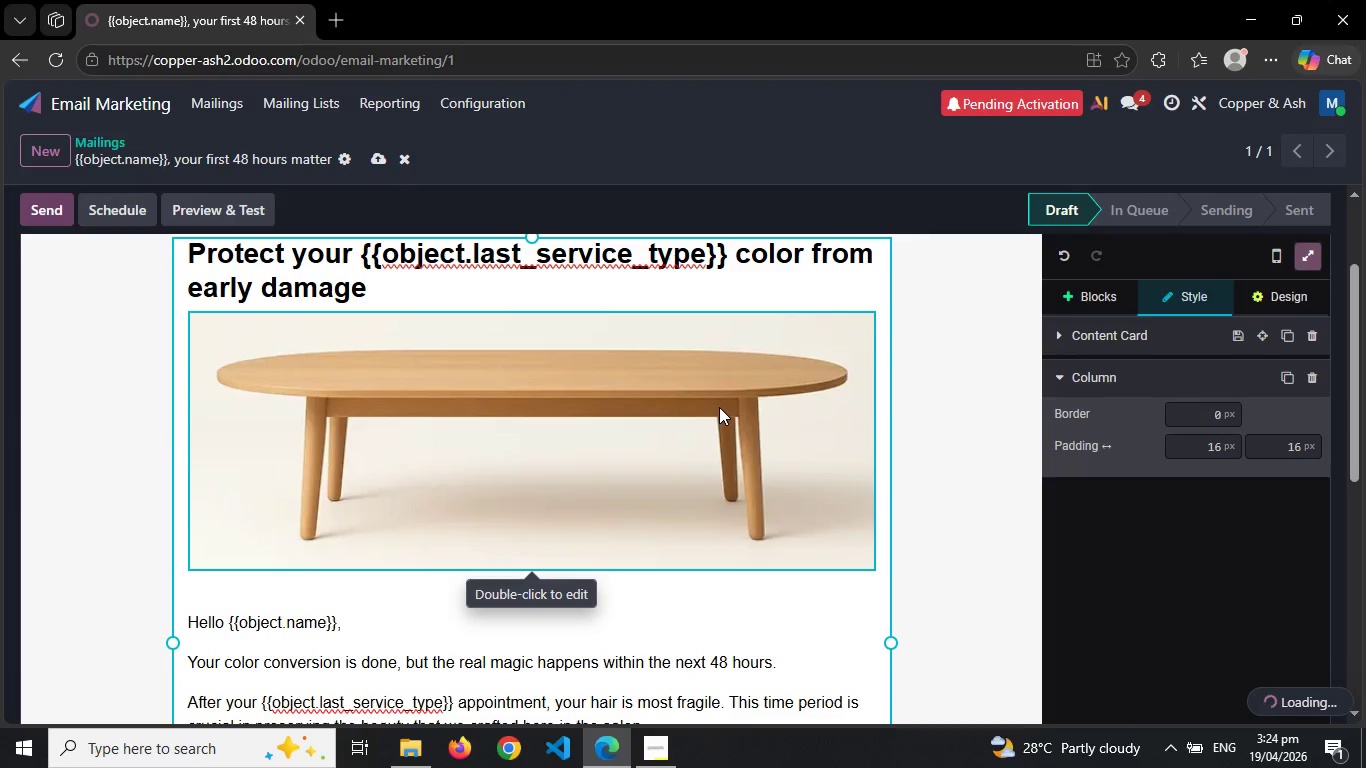 
double_click([719, 407])
 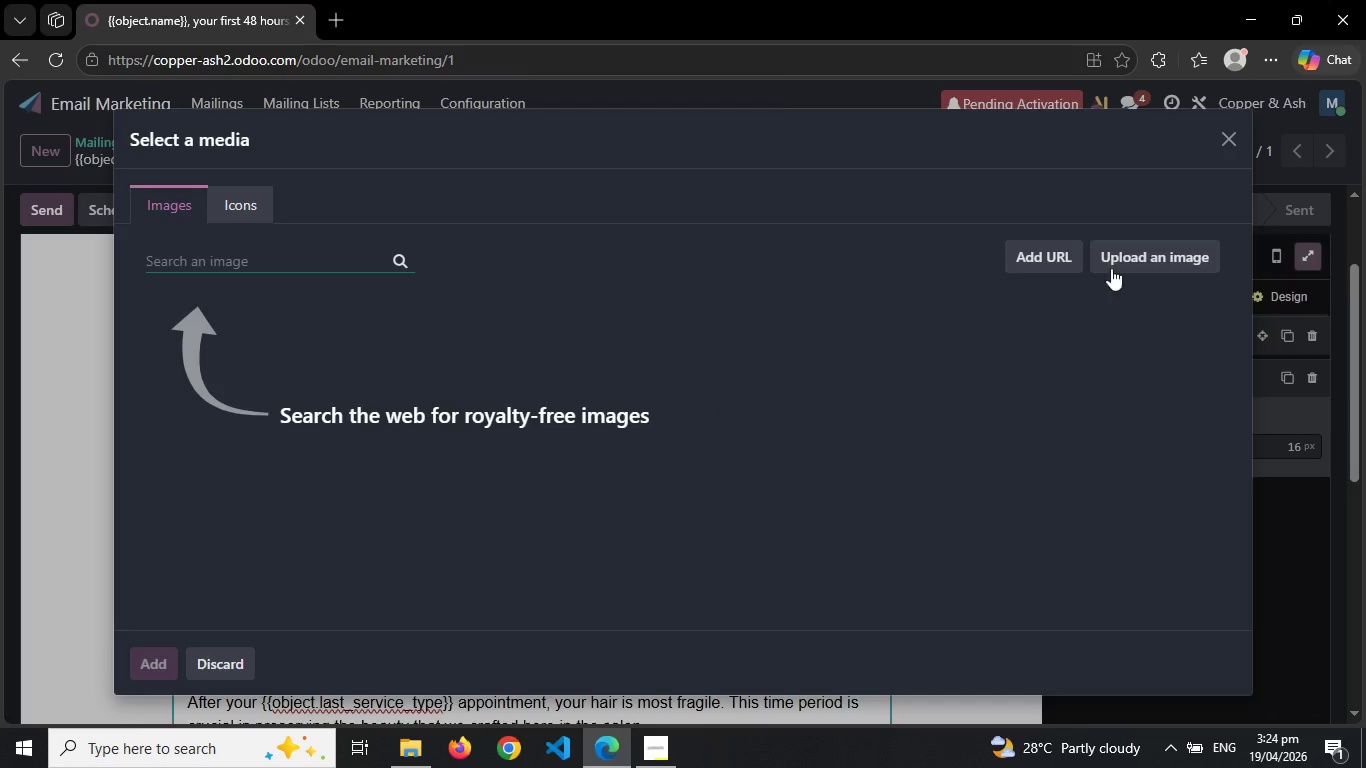 
left_click([1164, 270])
 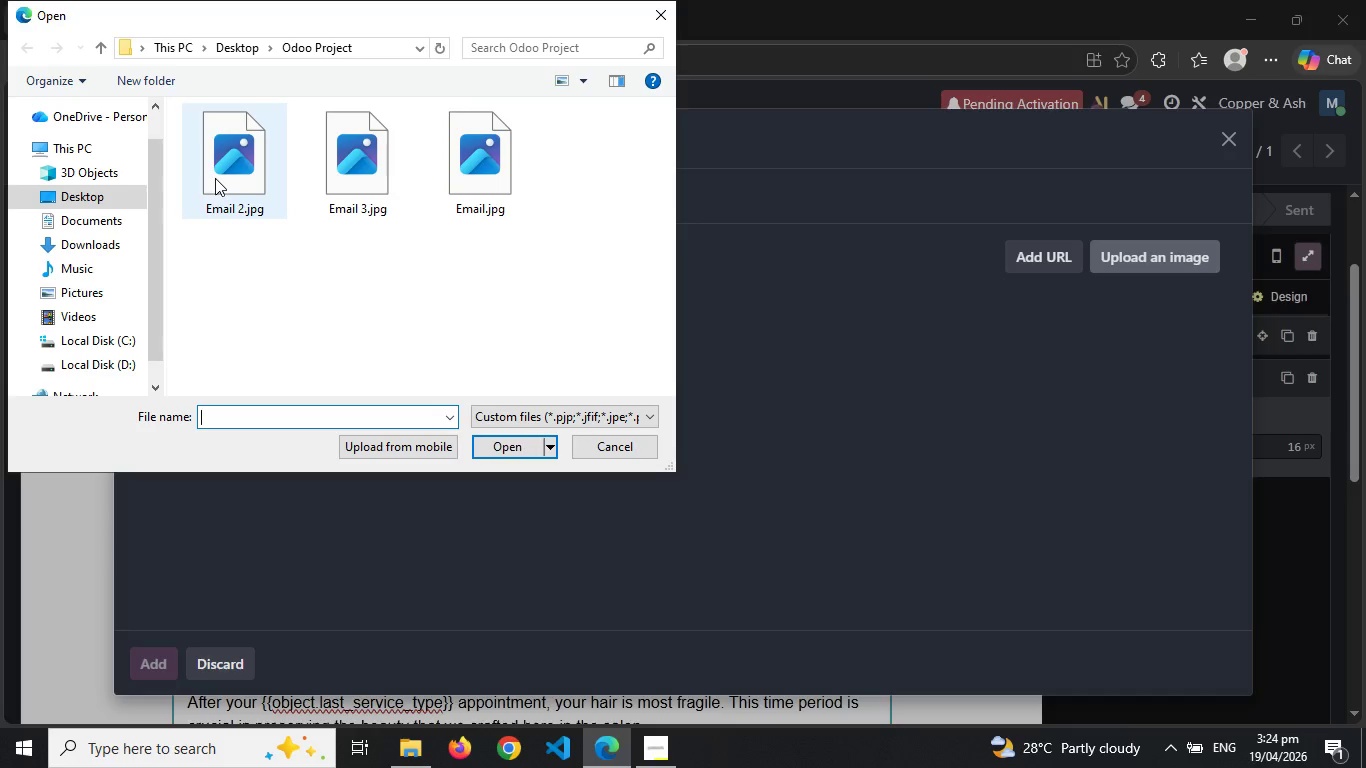 
left_click([494, 212])
 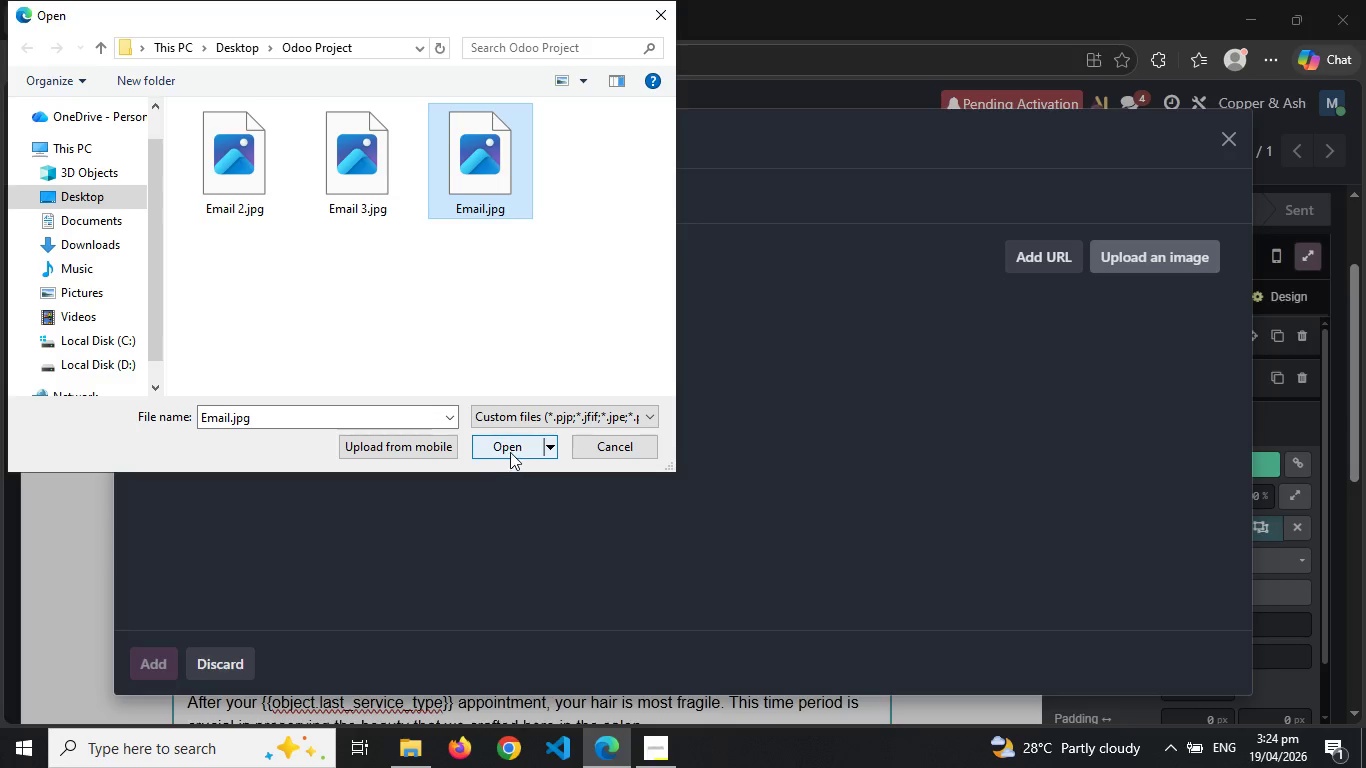 
left_click([509, 452])
 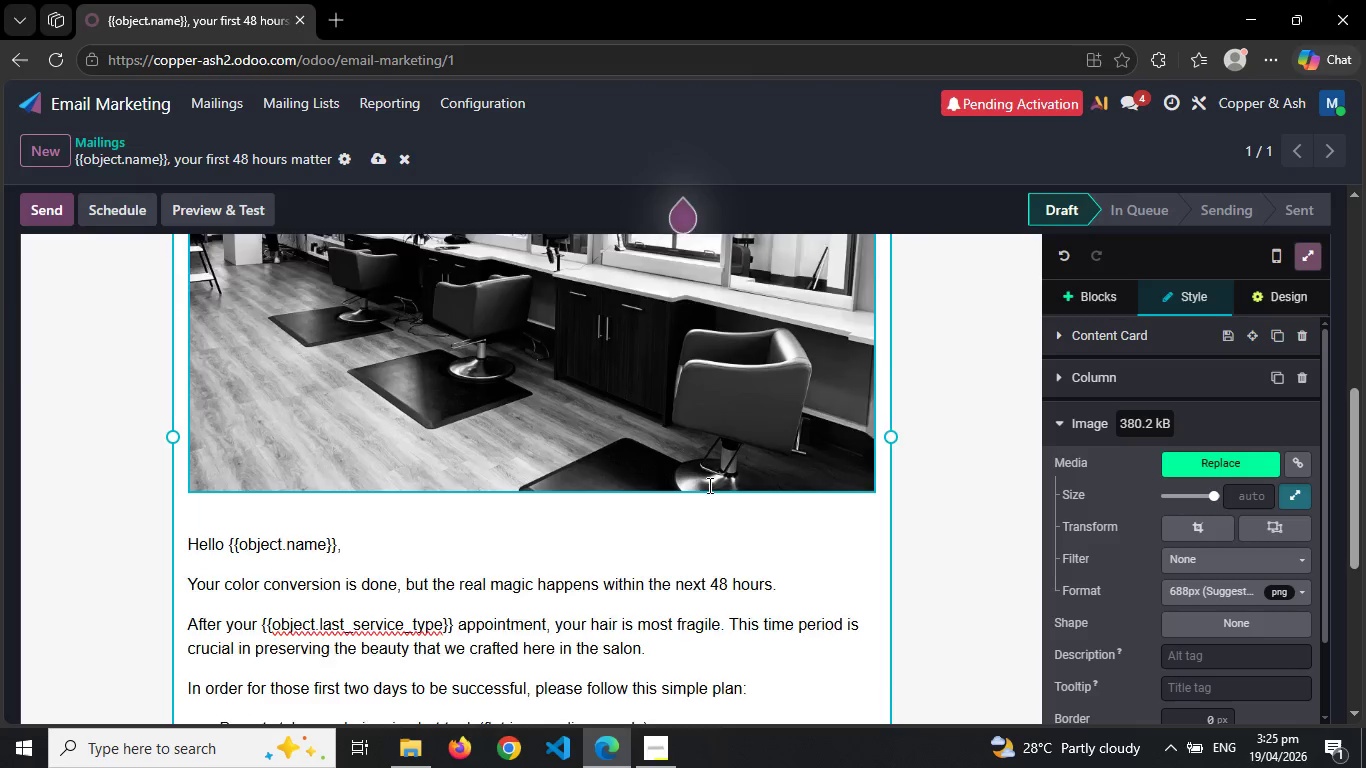 
wait(36.92)
 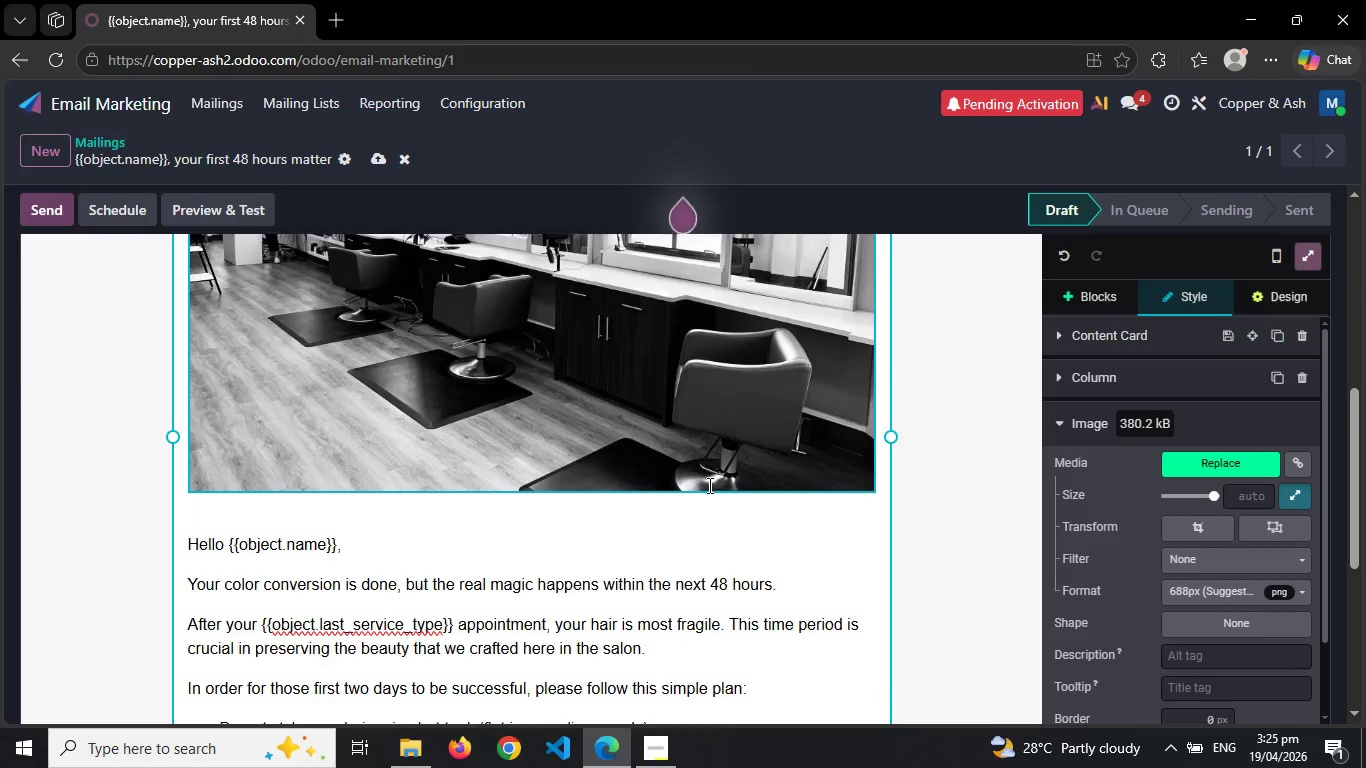 
left_click([767, 400])
 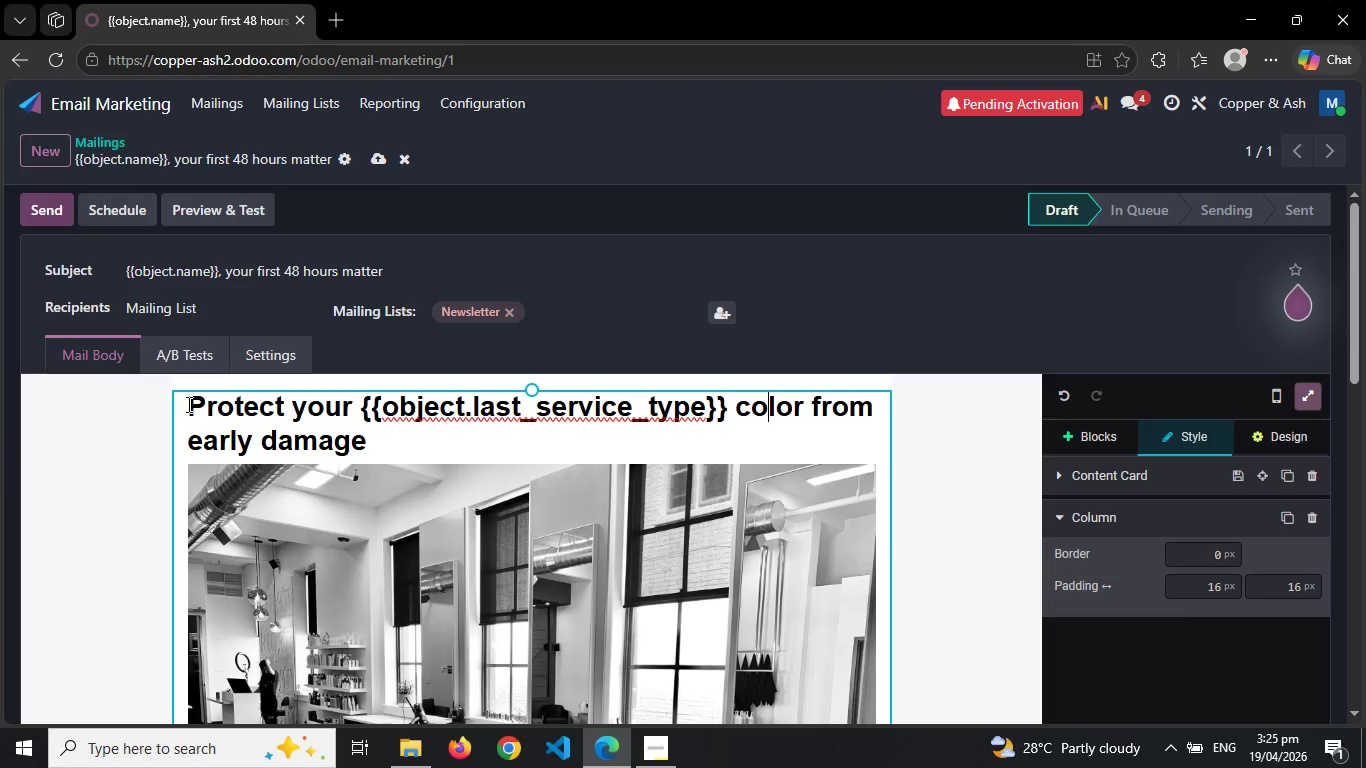 
left_click([187, 404])
 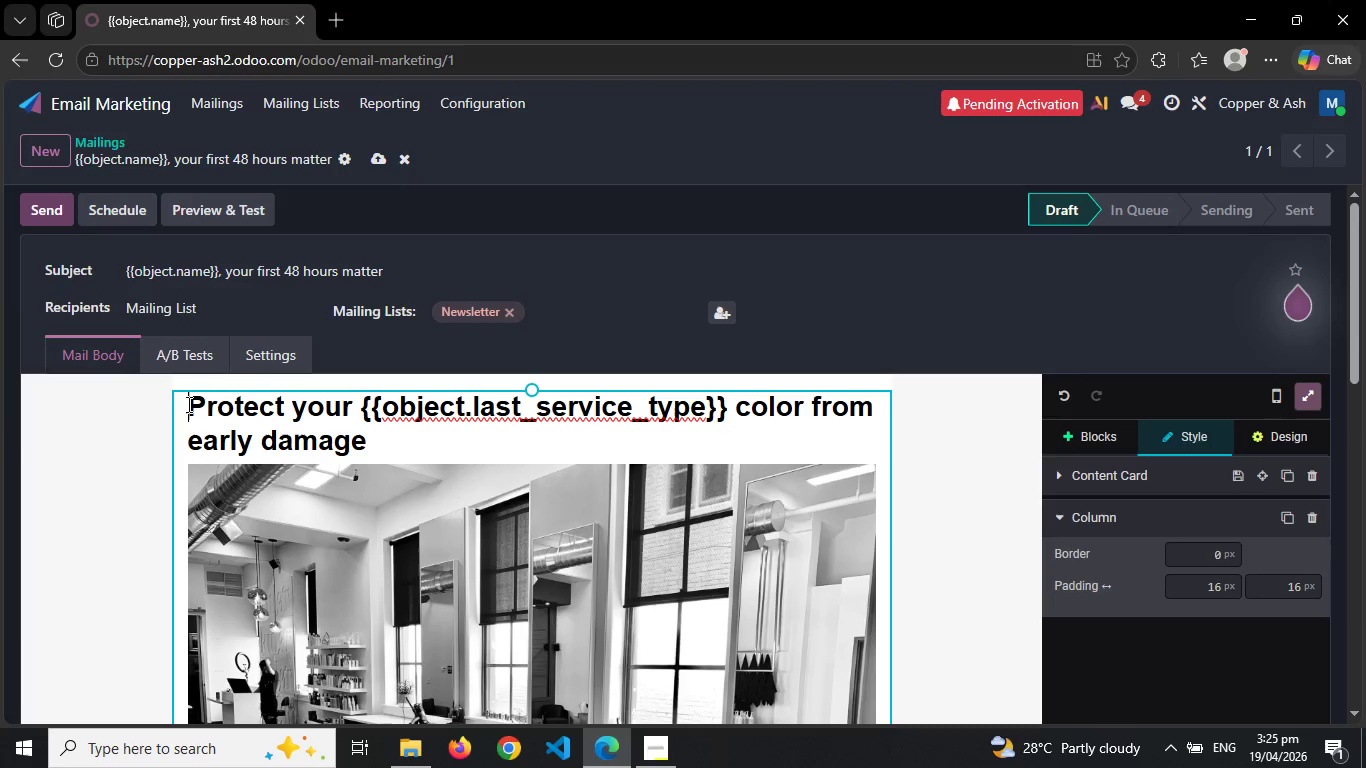 
key(Enter)
 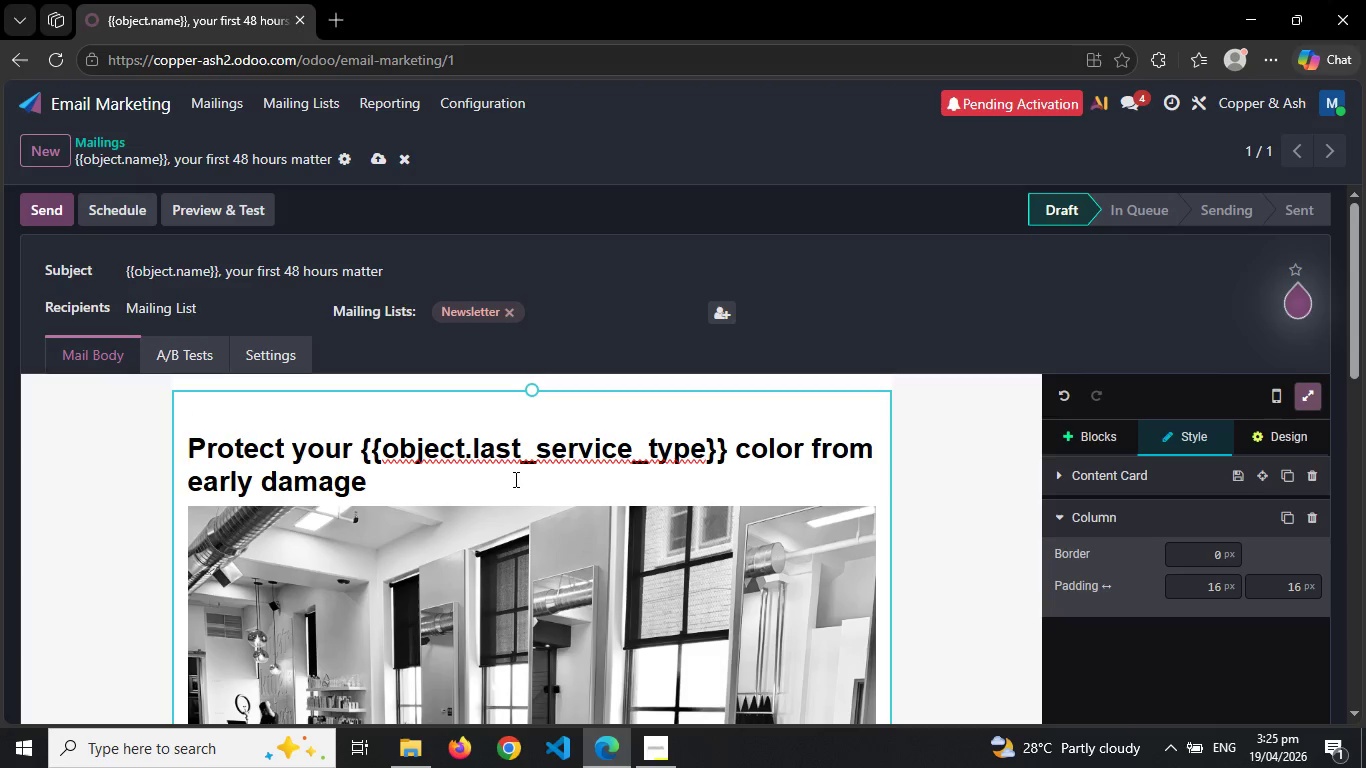 
left_click([512, 479])
 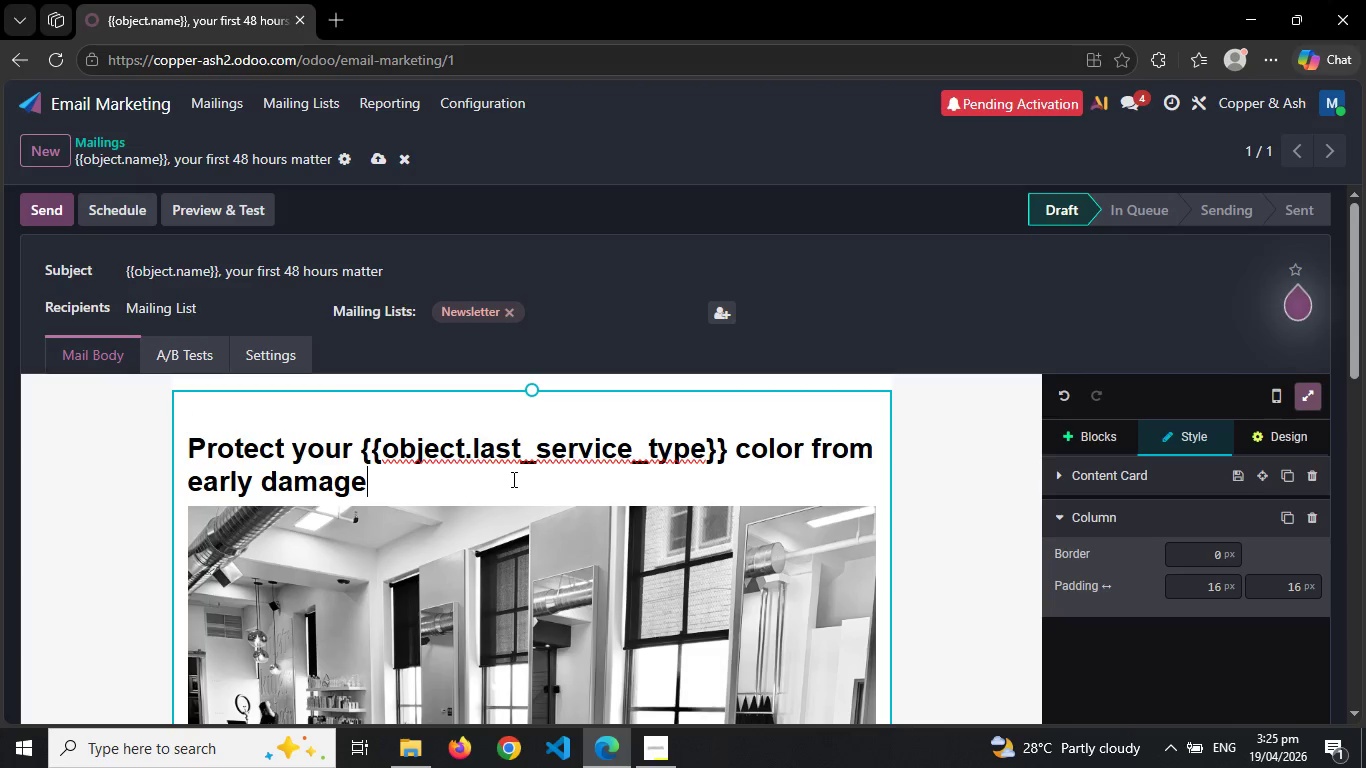 
key(Enter)
 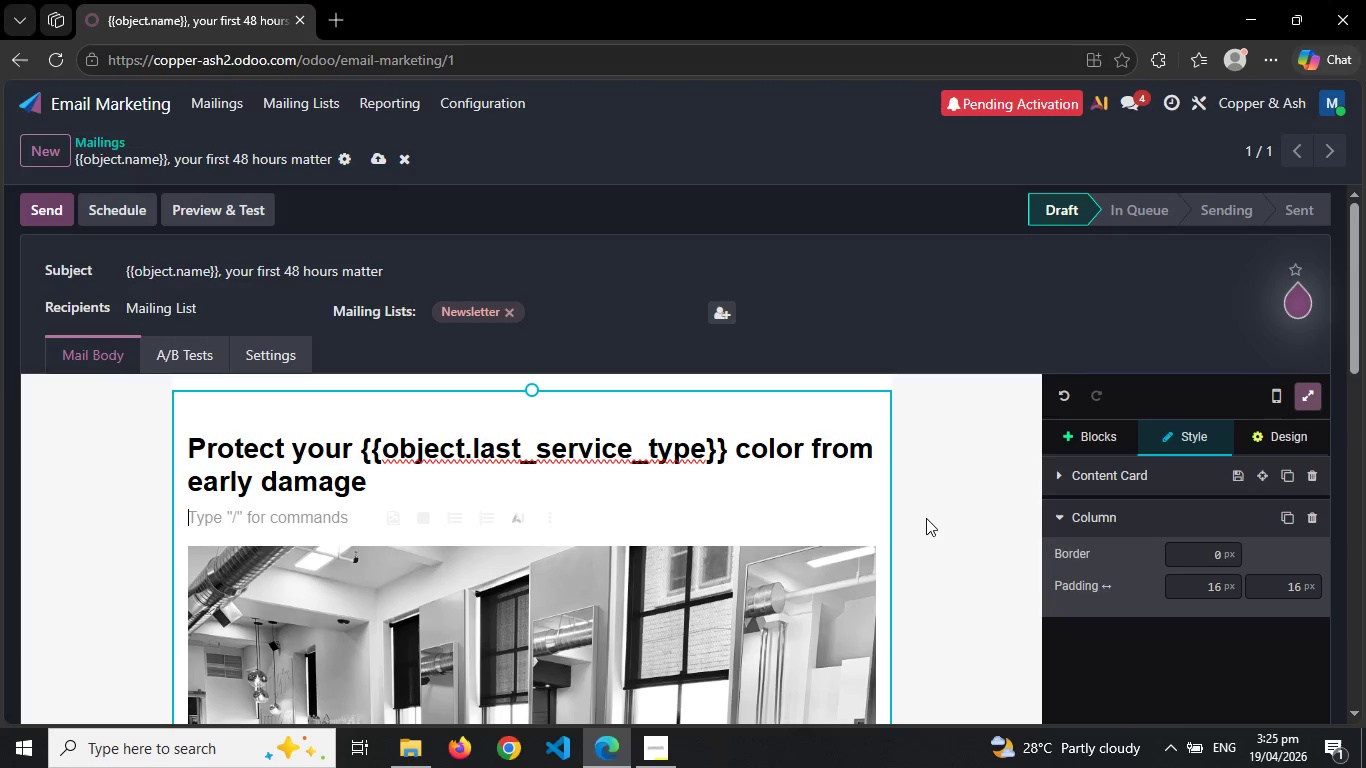 
left_click([931, 518])
 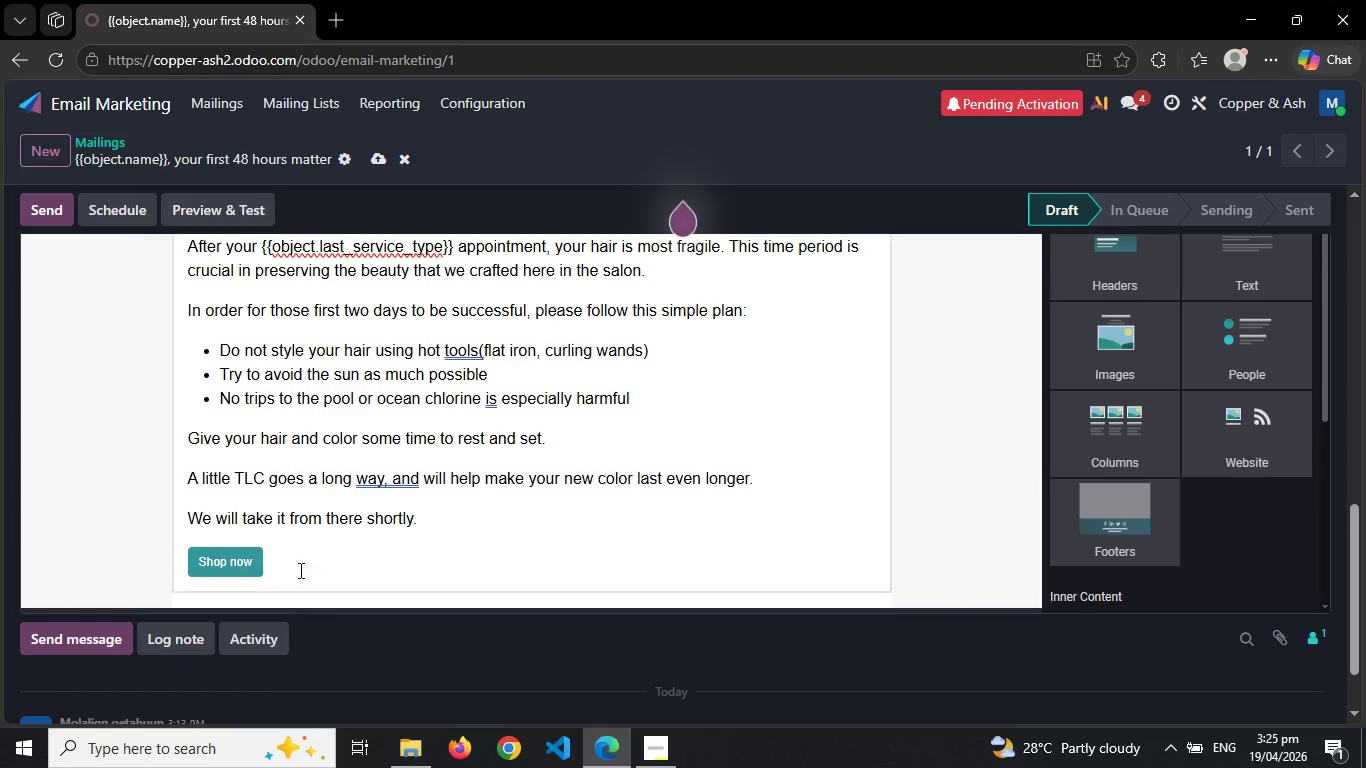 
wait(6.51)
 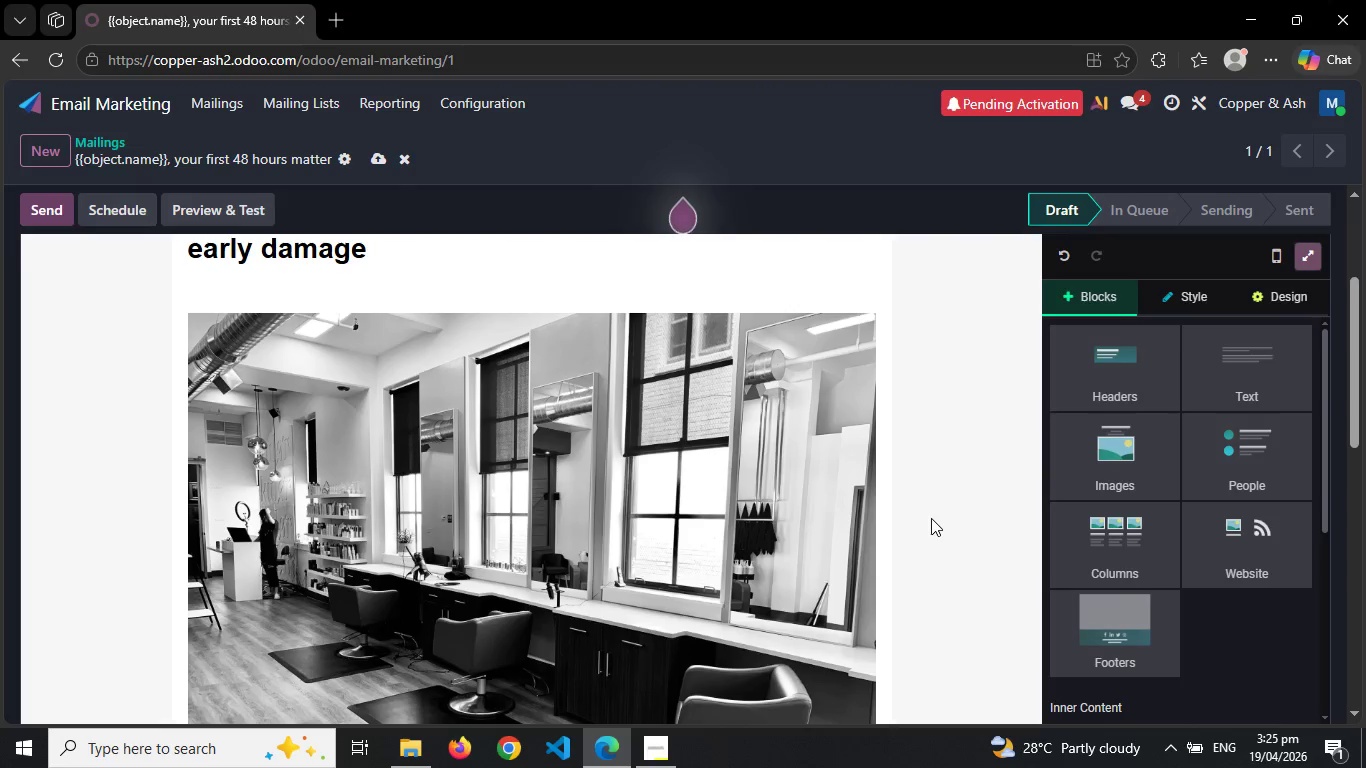 
left_click([260, 559])
 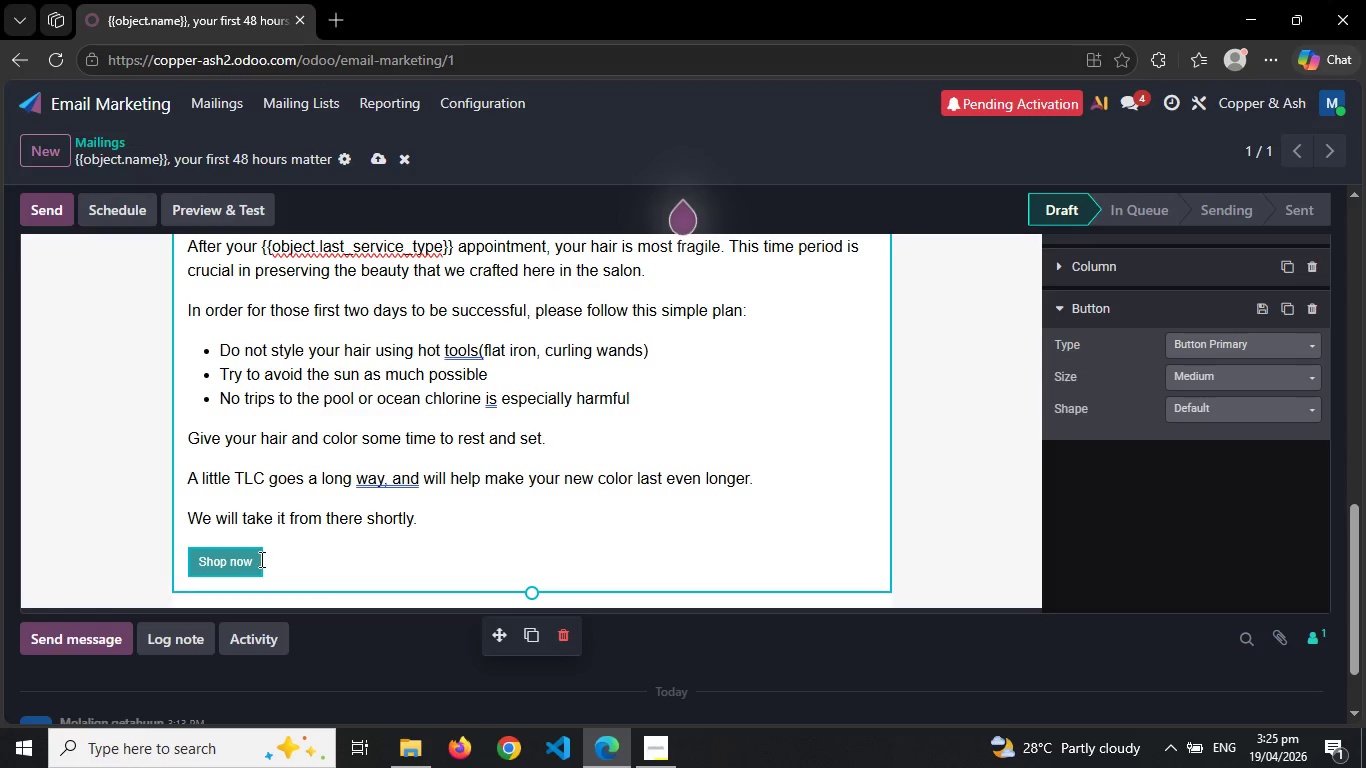 
key(Backspace)
 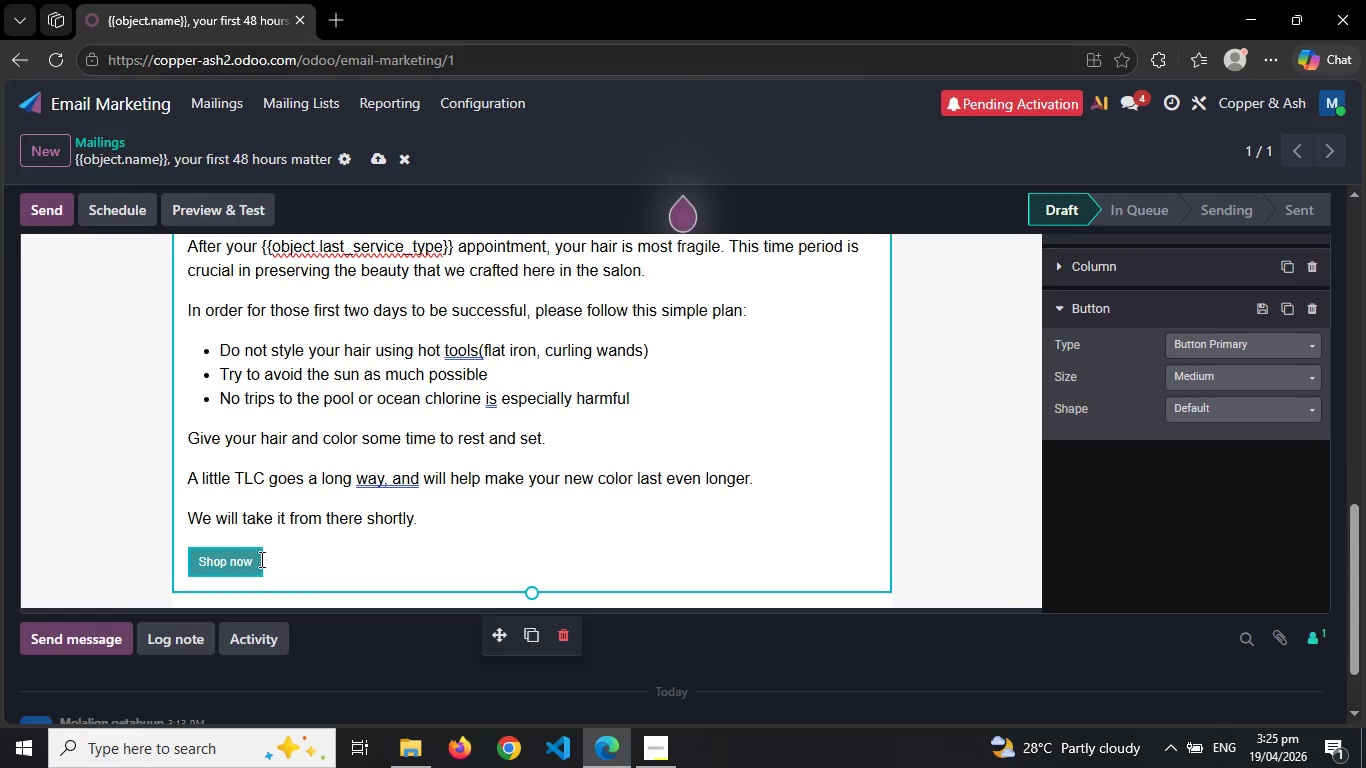 
key(Backspace)
 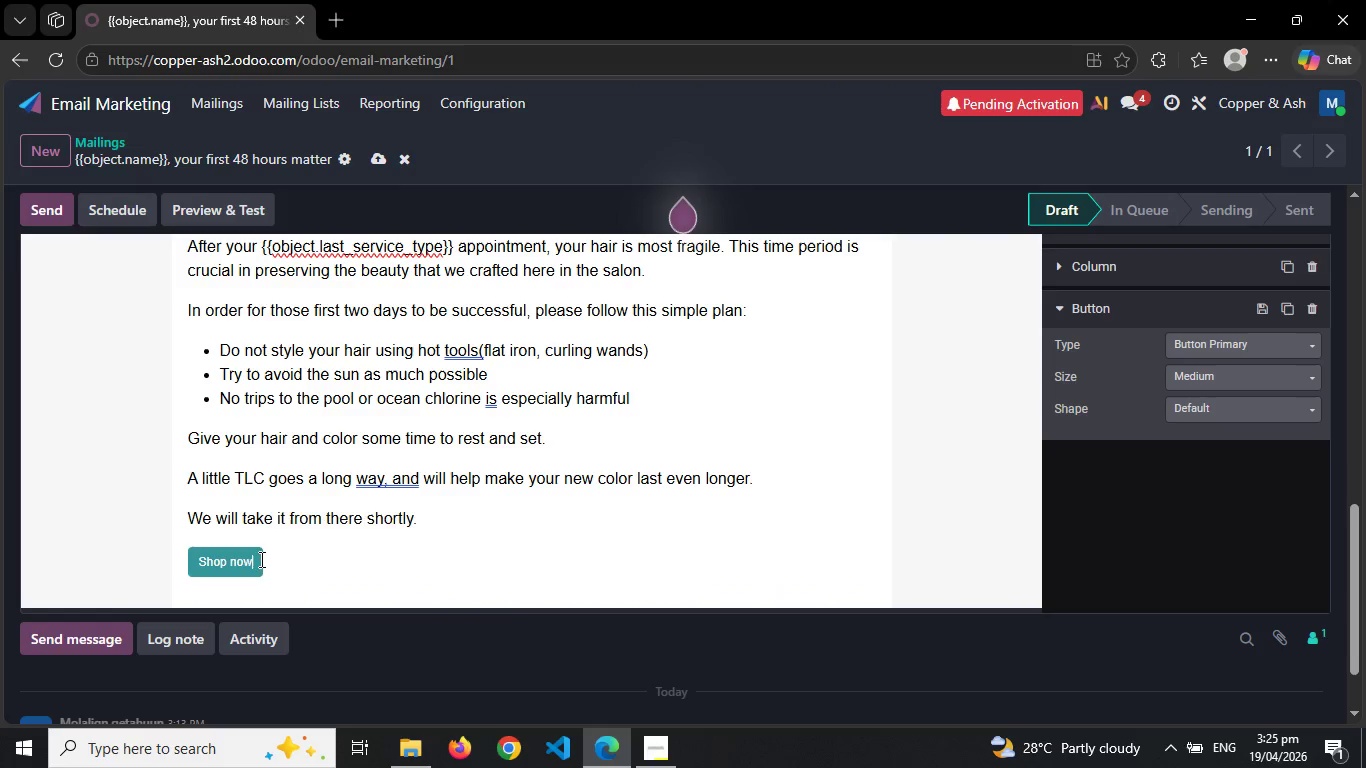 
key(Backspace)
 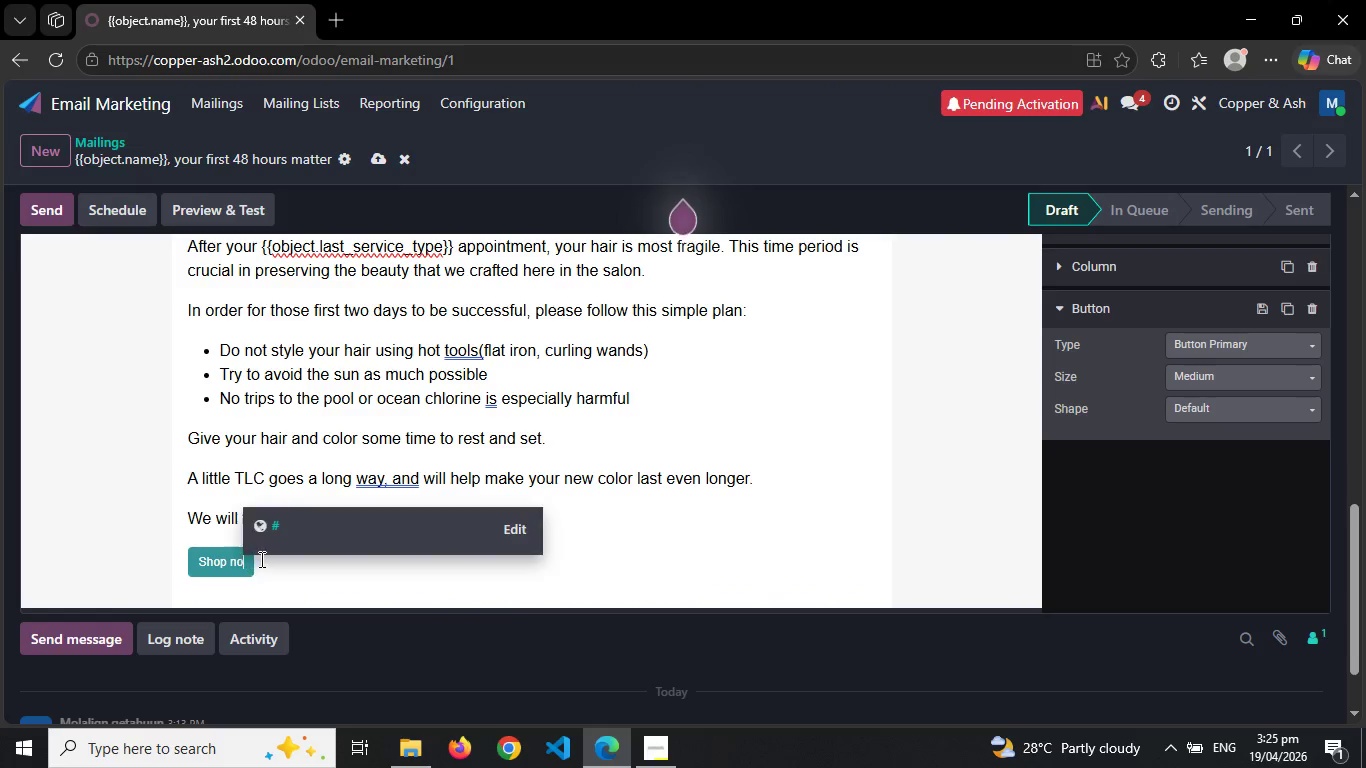 
key(Backspace)
 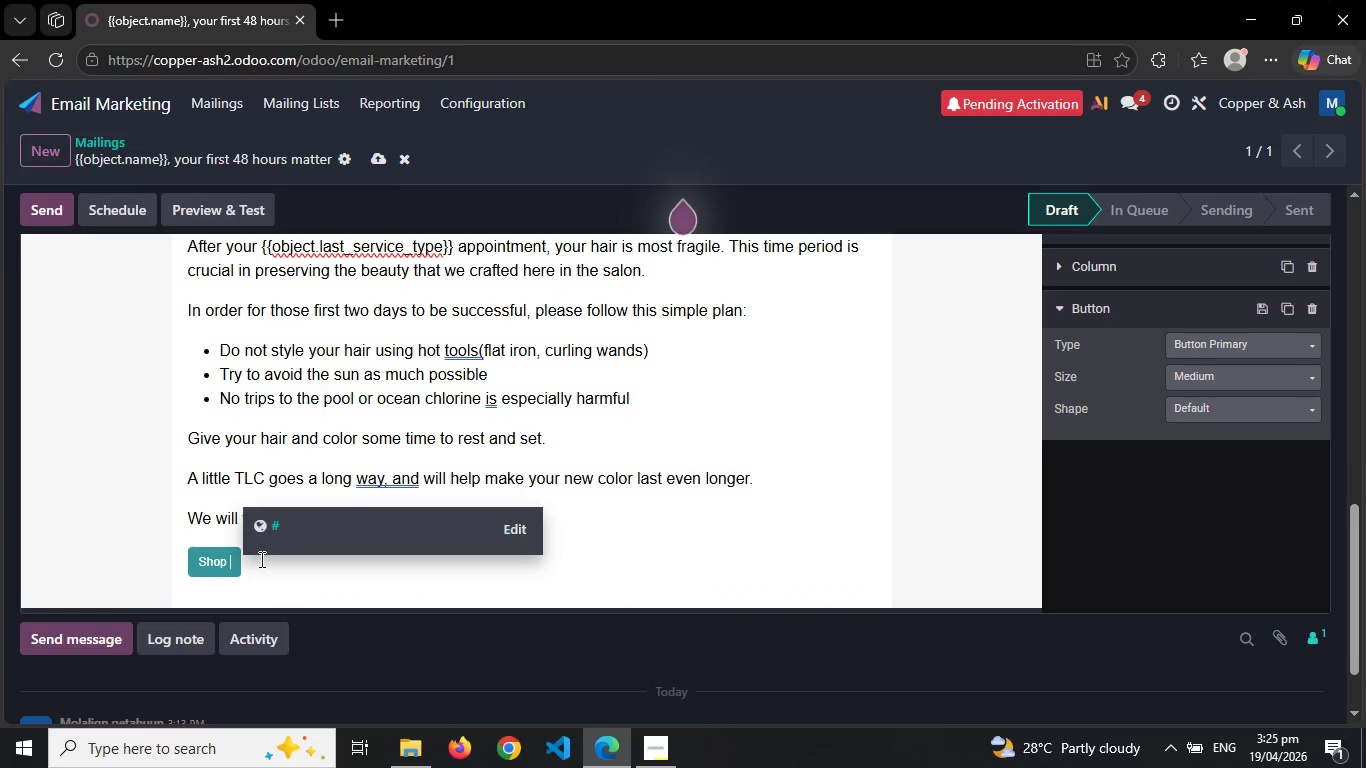 
key(Backspace)
 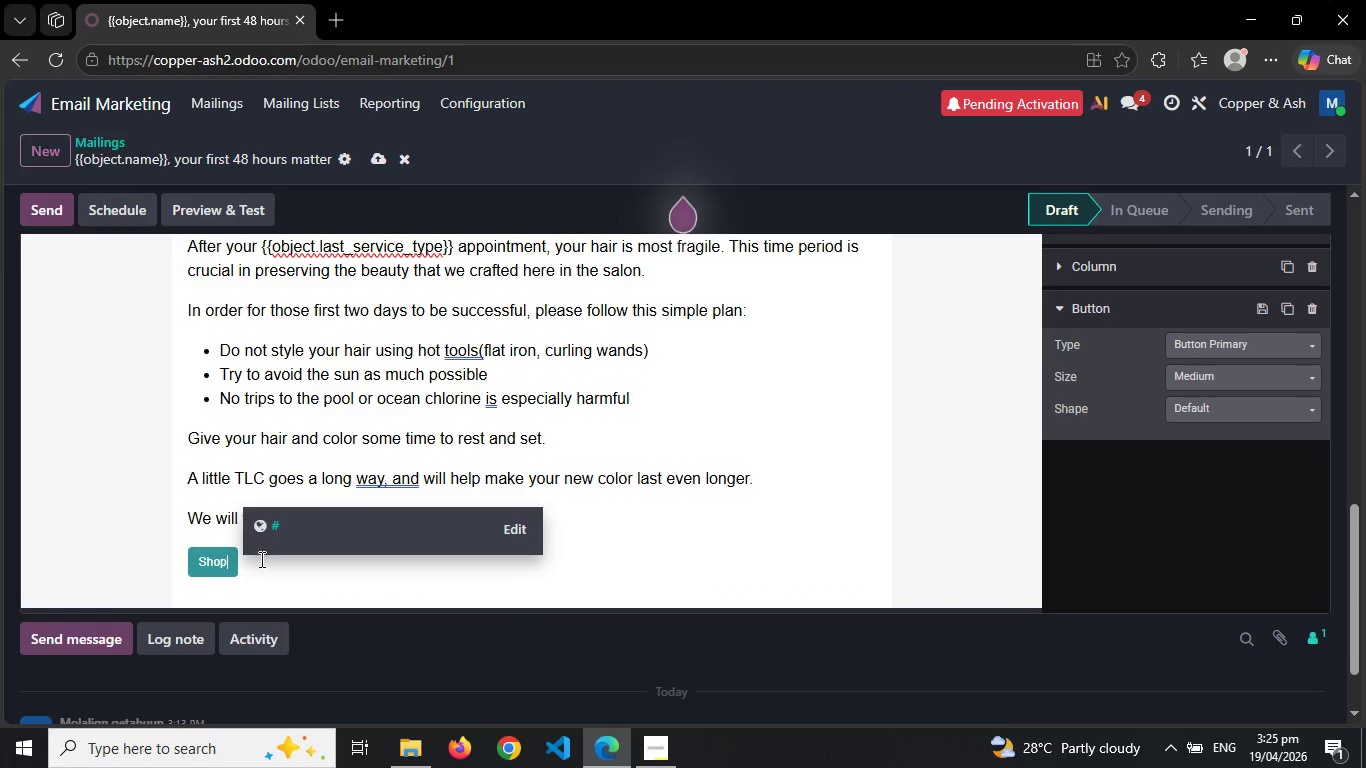 
key(Backspace)
 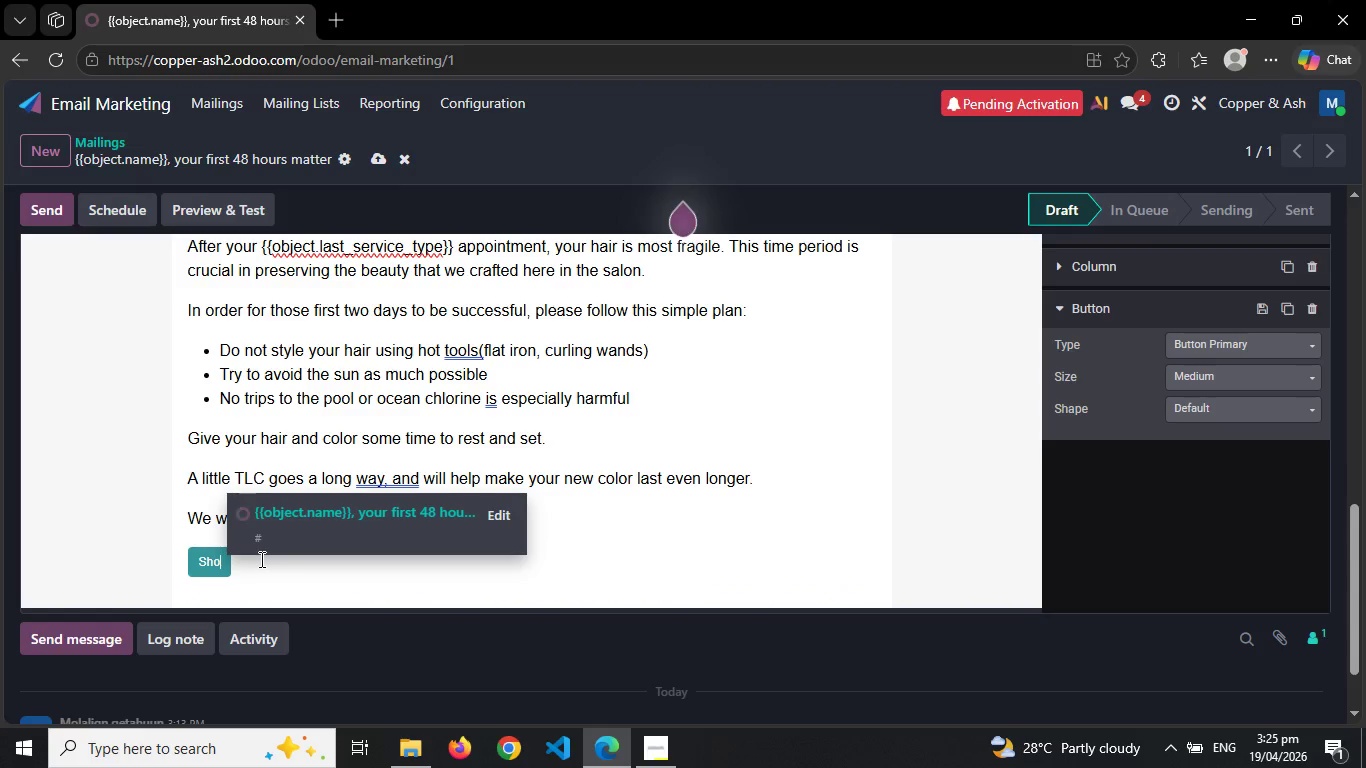 
key(Backspace)
 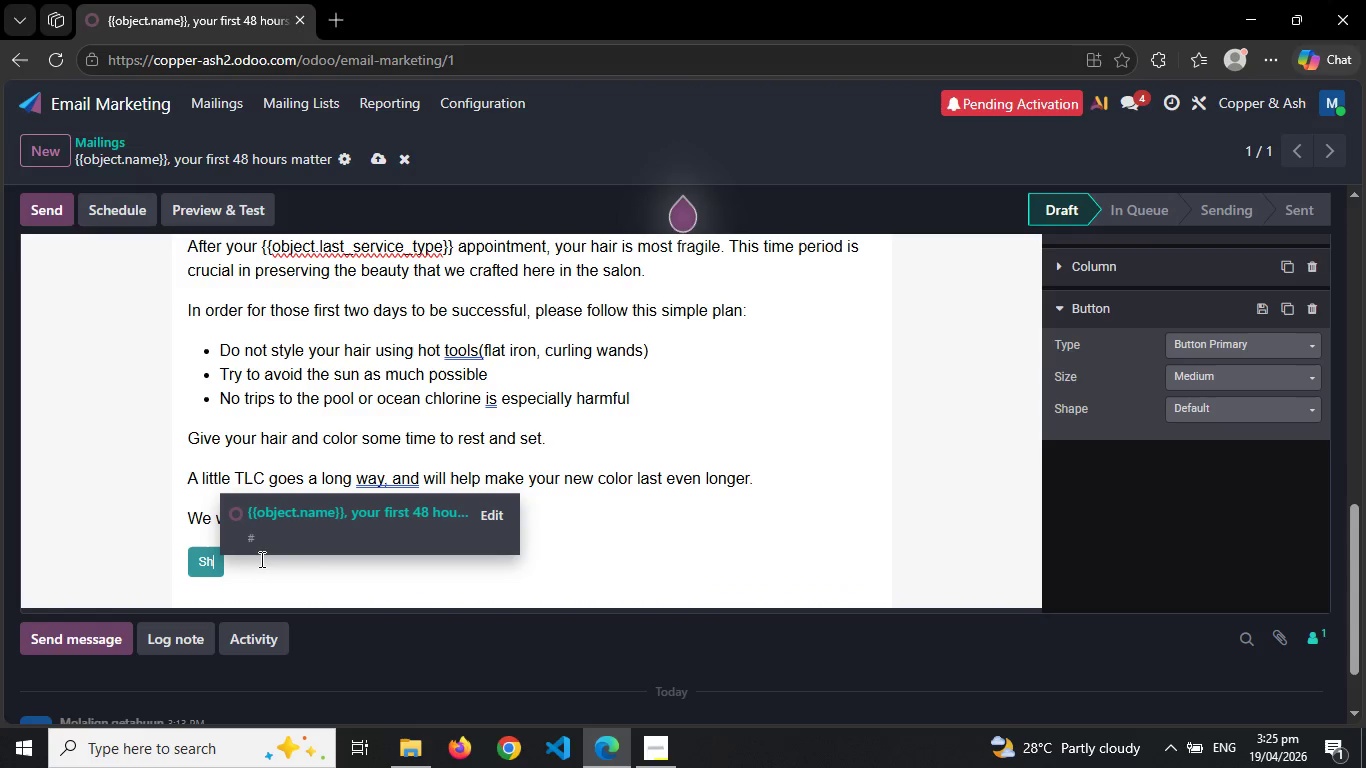 
key(Backspace)
 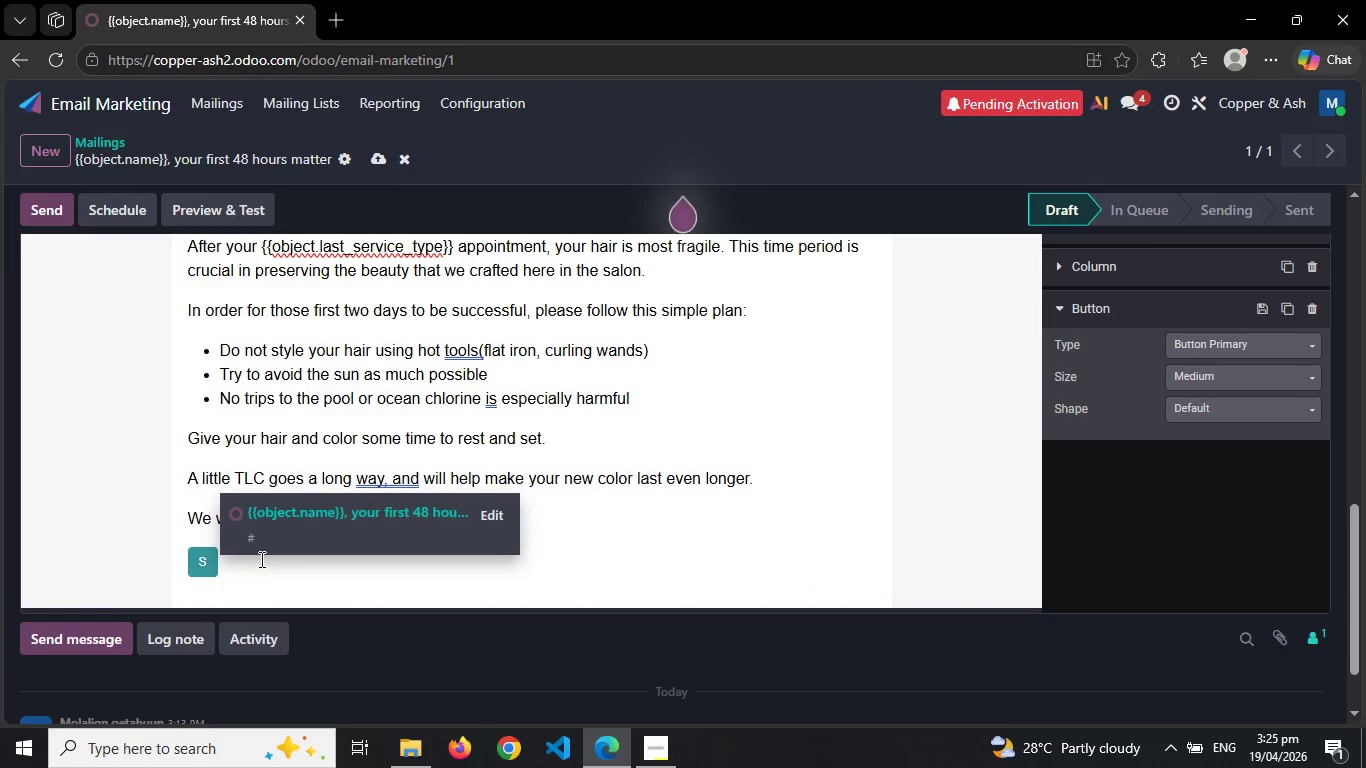 
key(Backspace)
 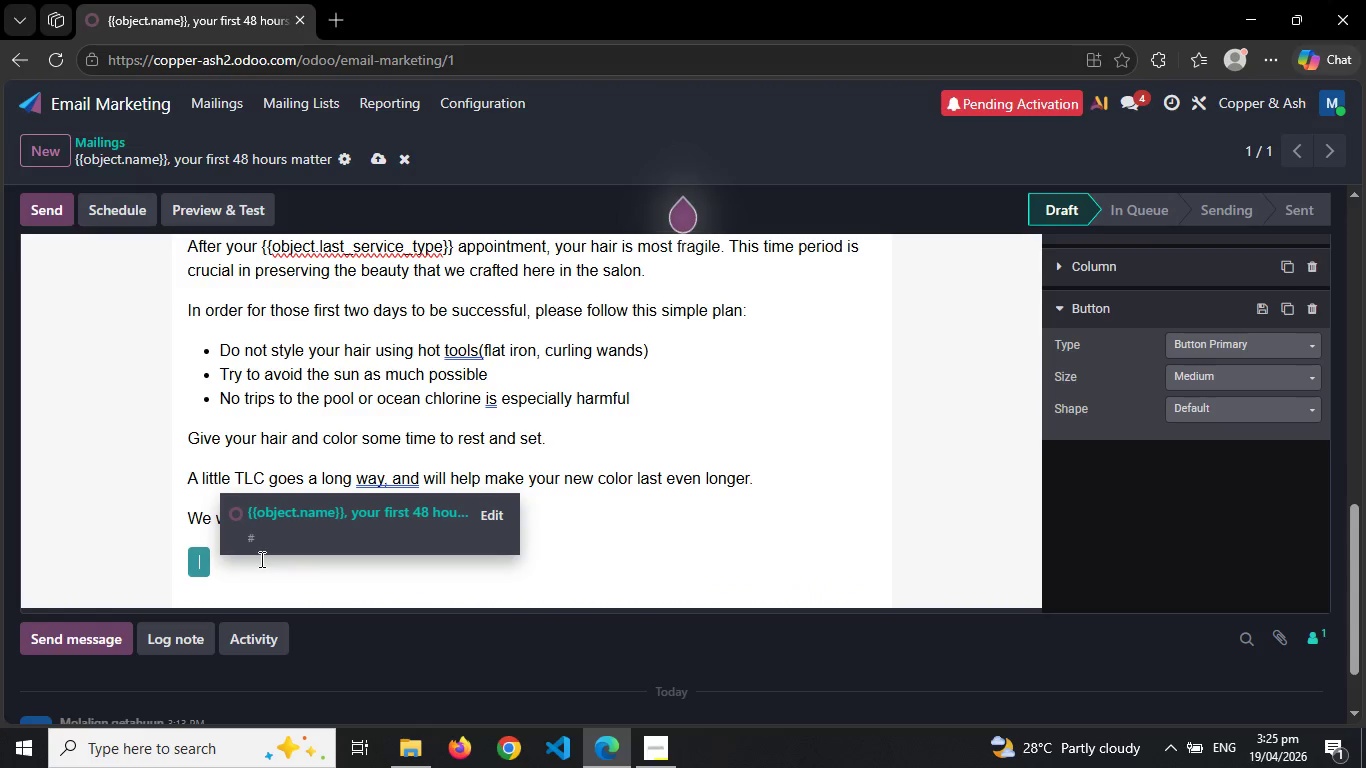 
key(Backspace)
 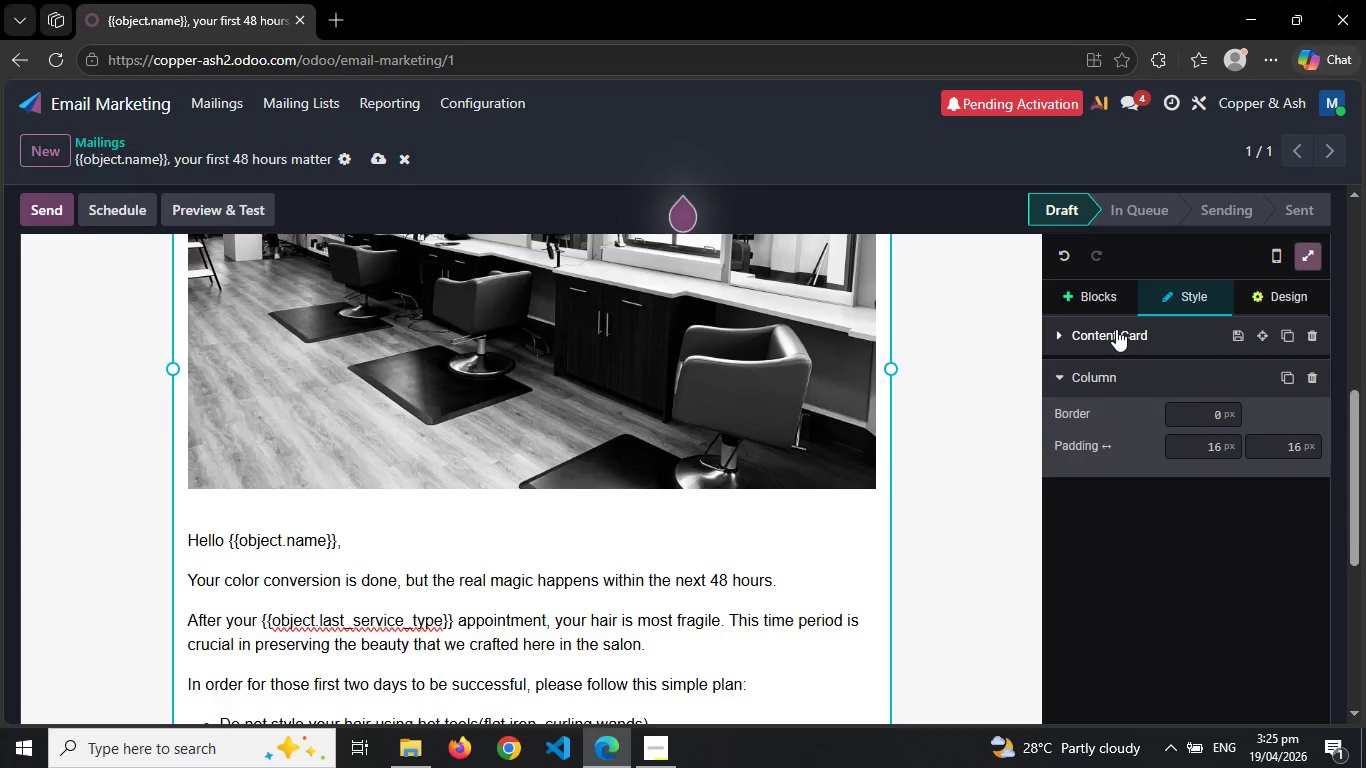 
left_click([1104, 309])
 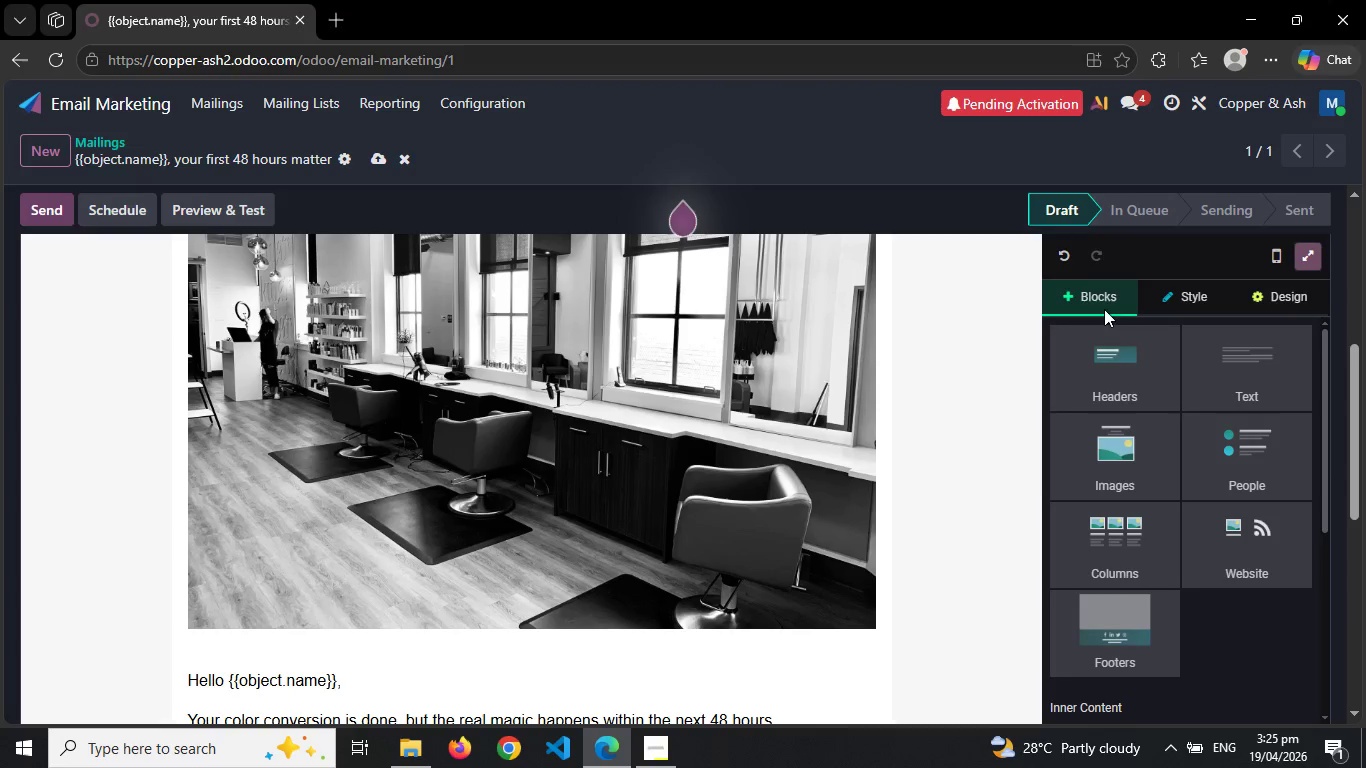 
mouse_move([1166, 608])
 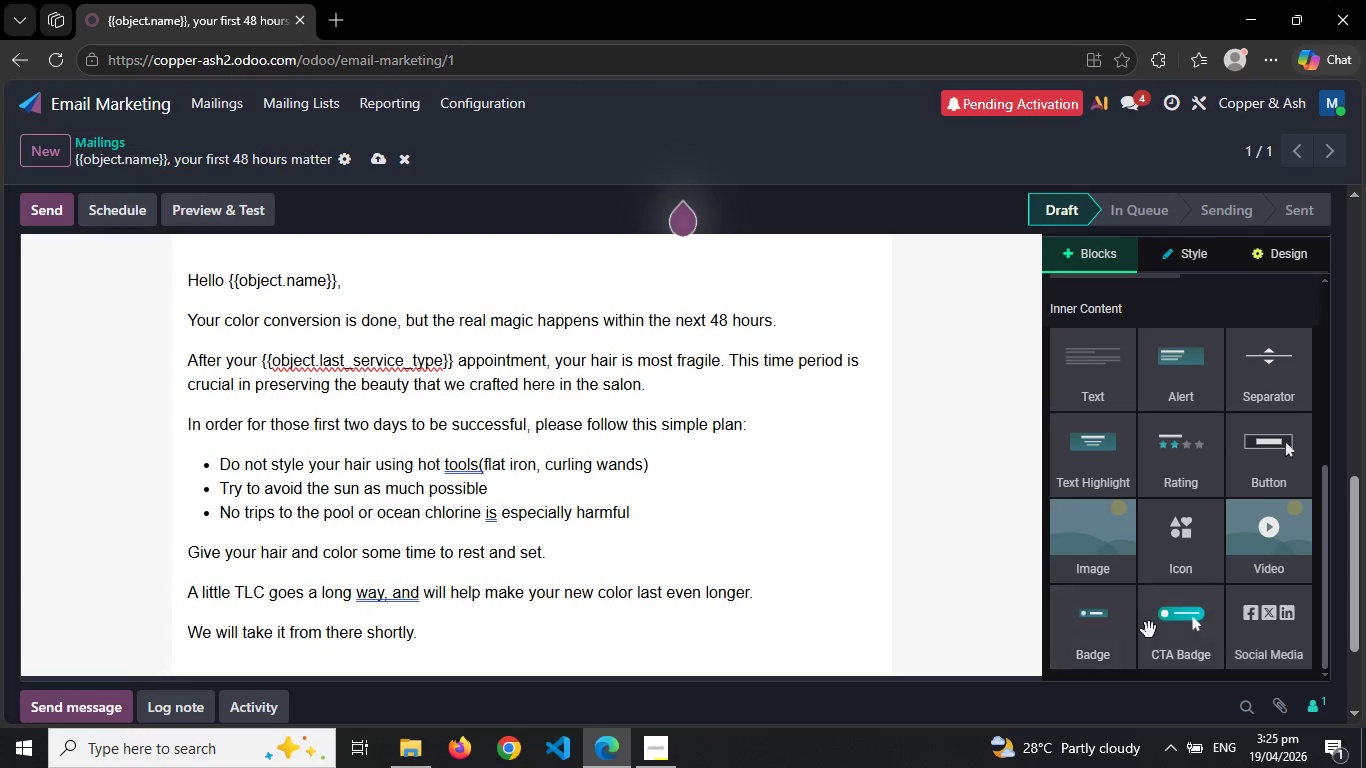 
left_click_drag(start_coordinate=[1177, 641], to_coordinate=[507, 507])
 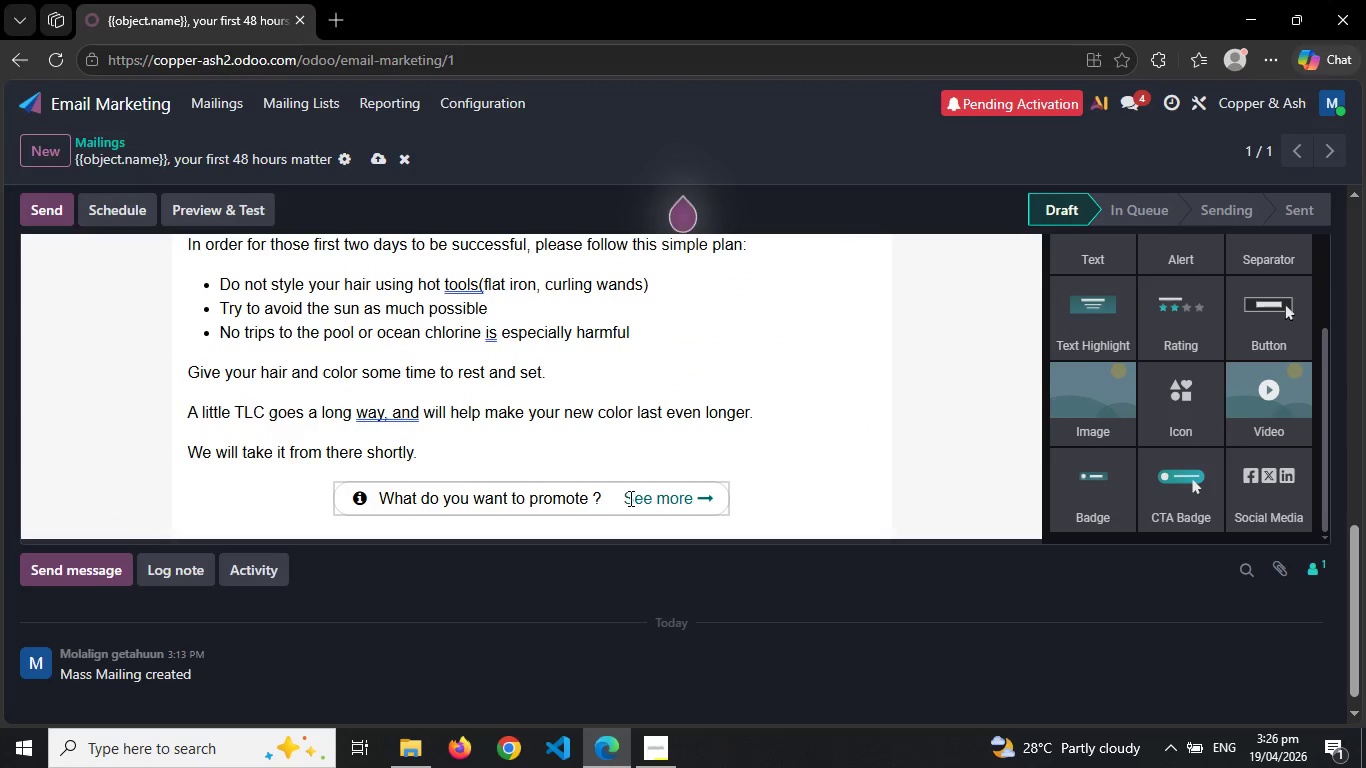 
left_click([629, 498])
 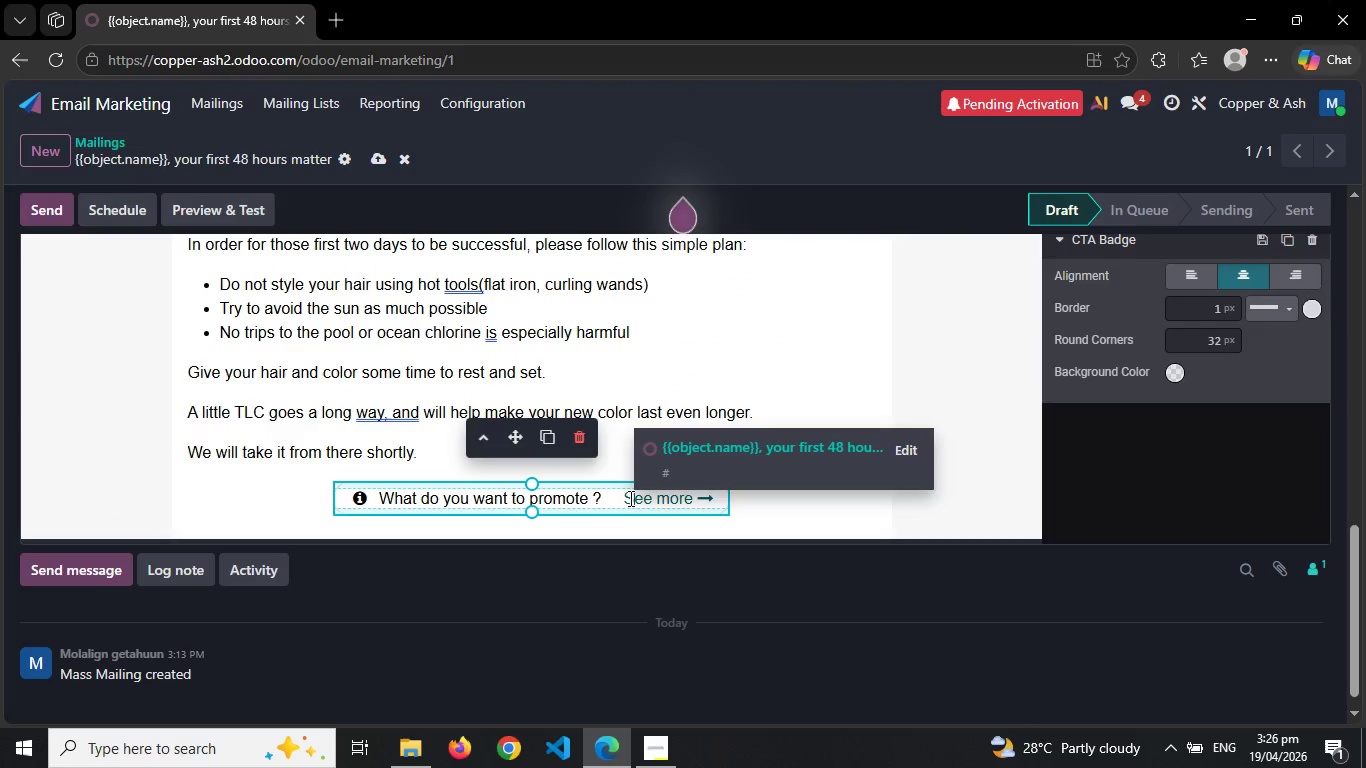 
key(ArrowLeft)
 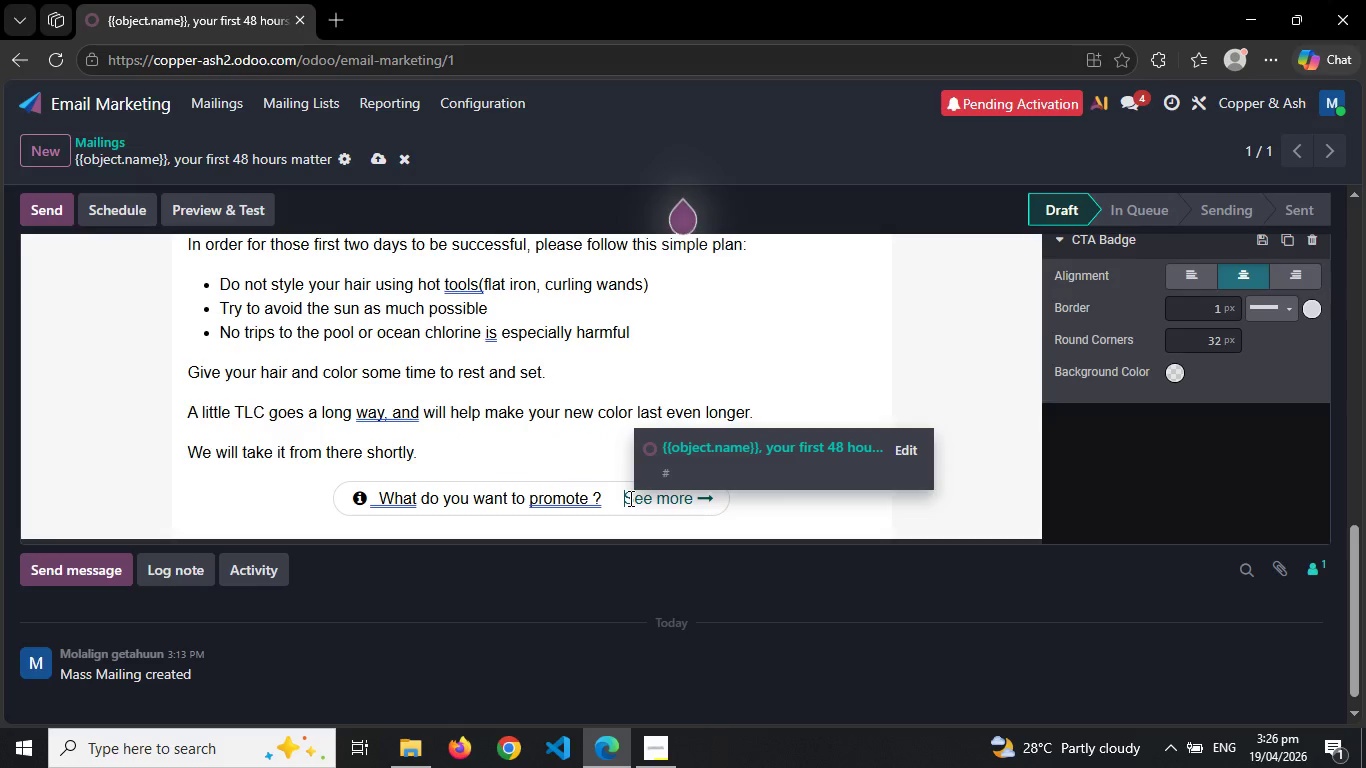 
key(Backspace)
 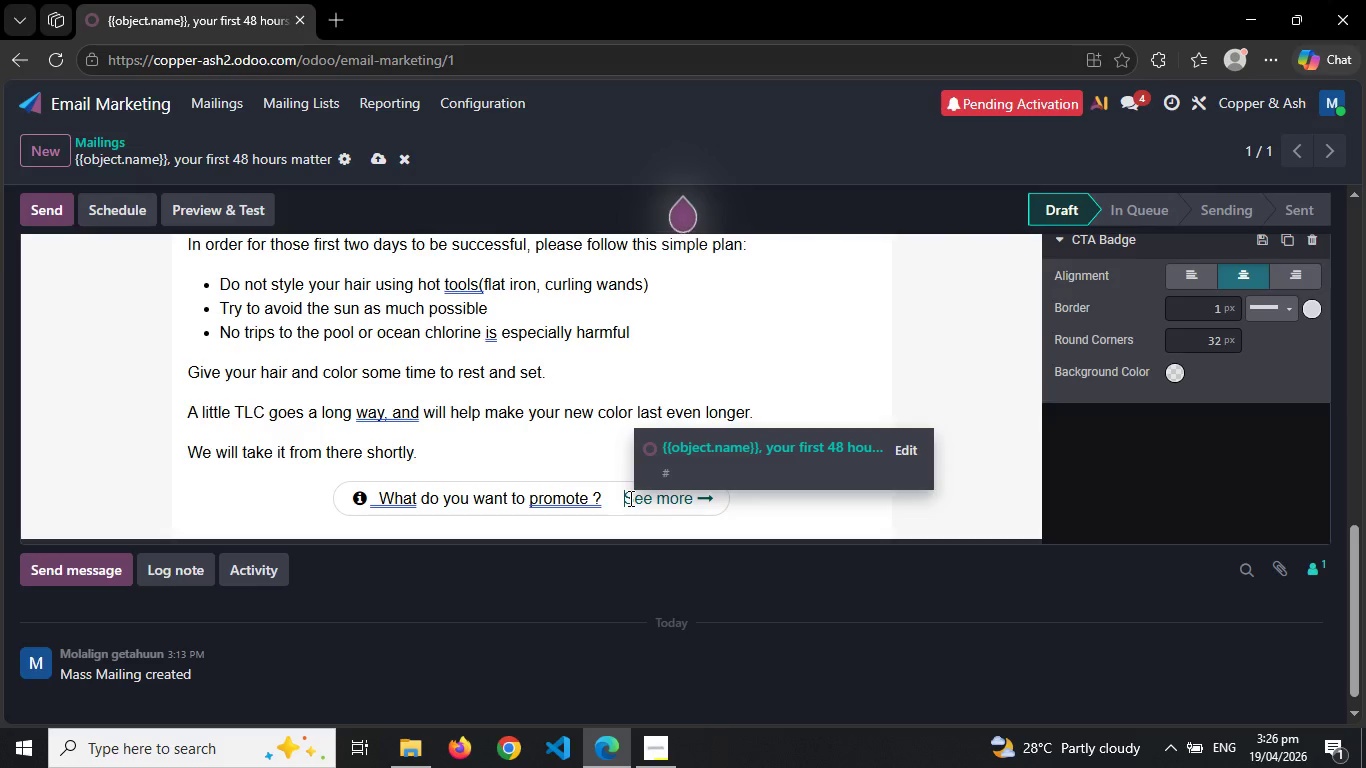 
key(Backspace)
 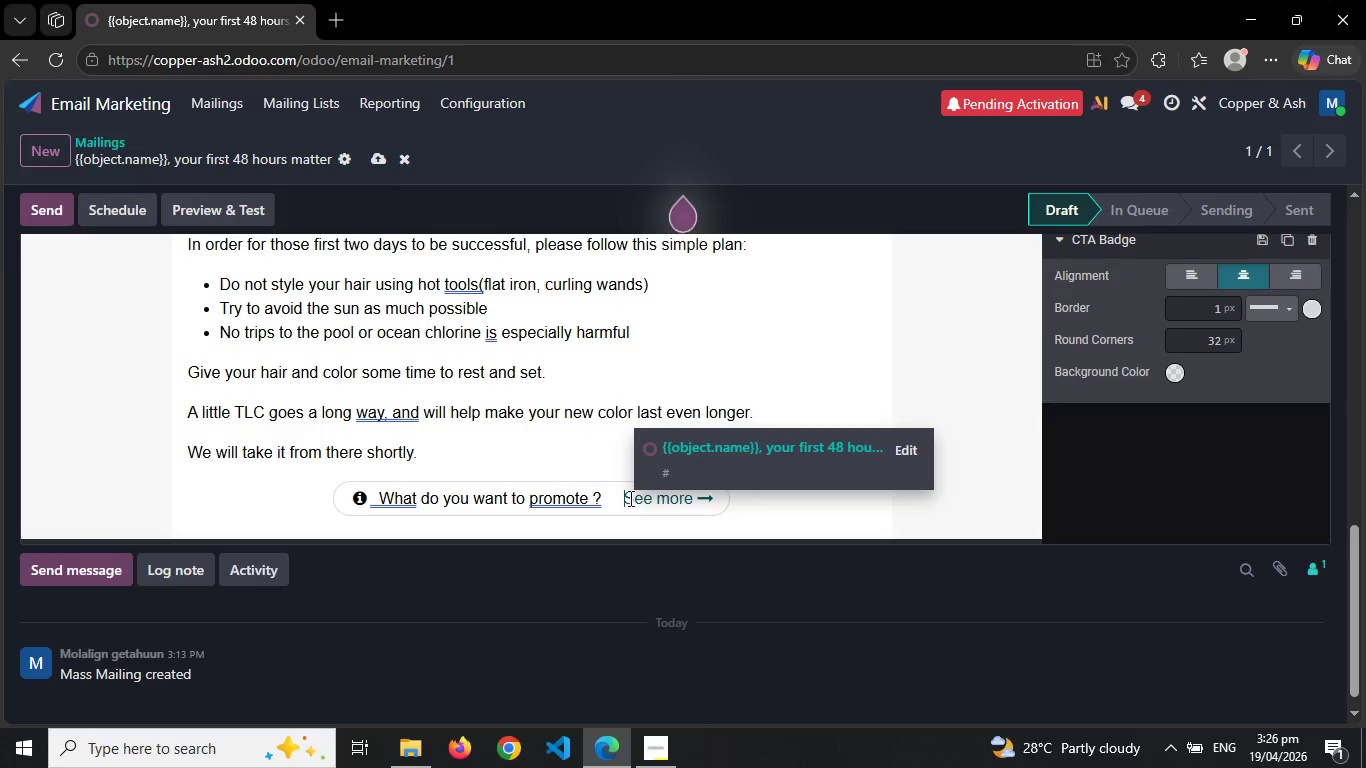 
key(Backspace)
 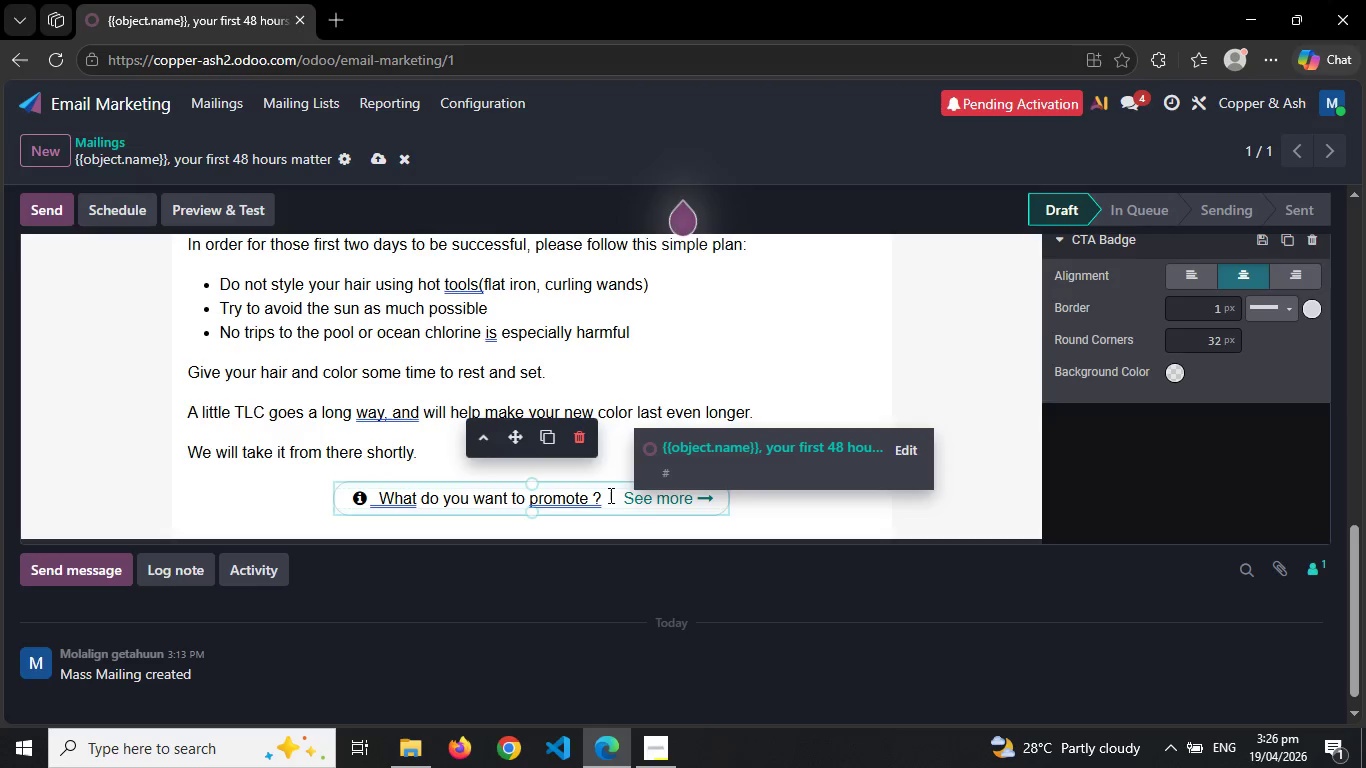 
left_click([598, 495])
 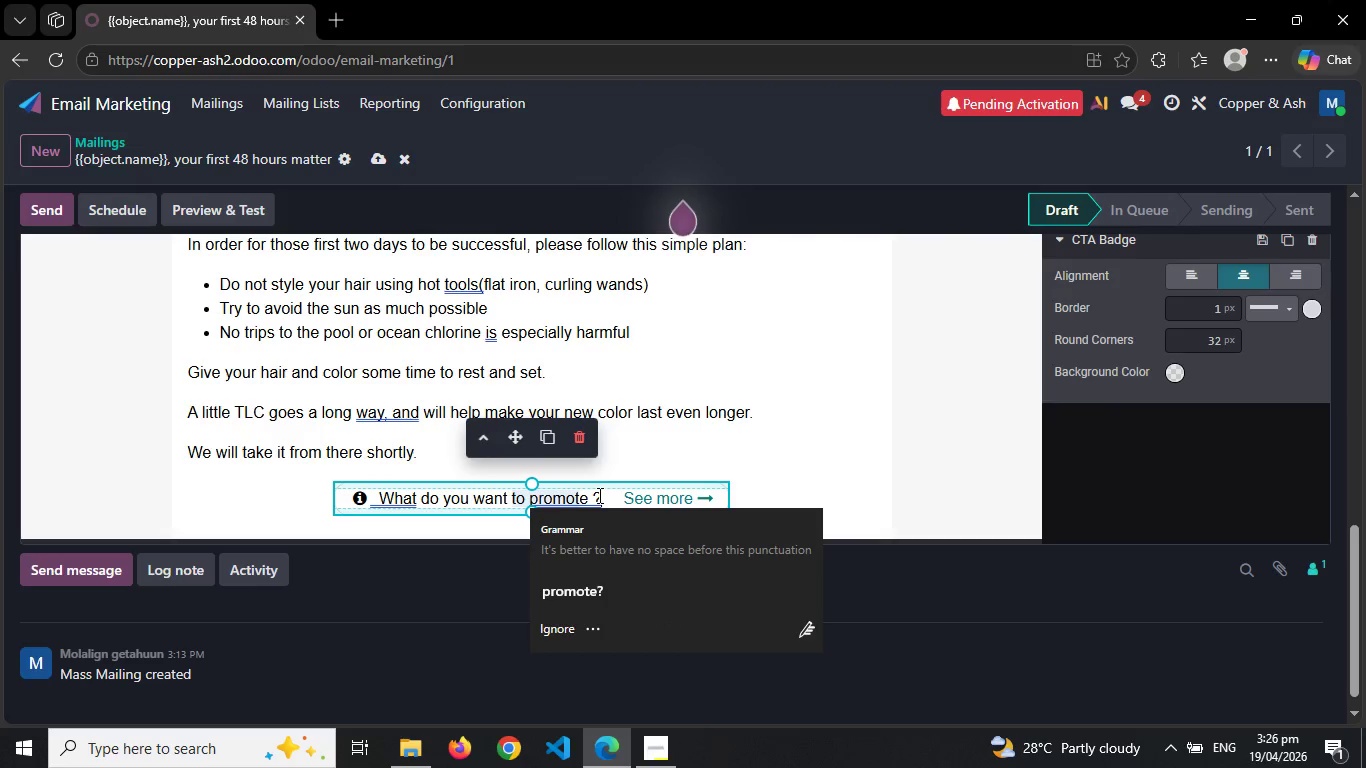 
key(Backspace)
 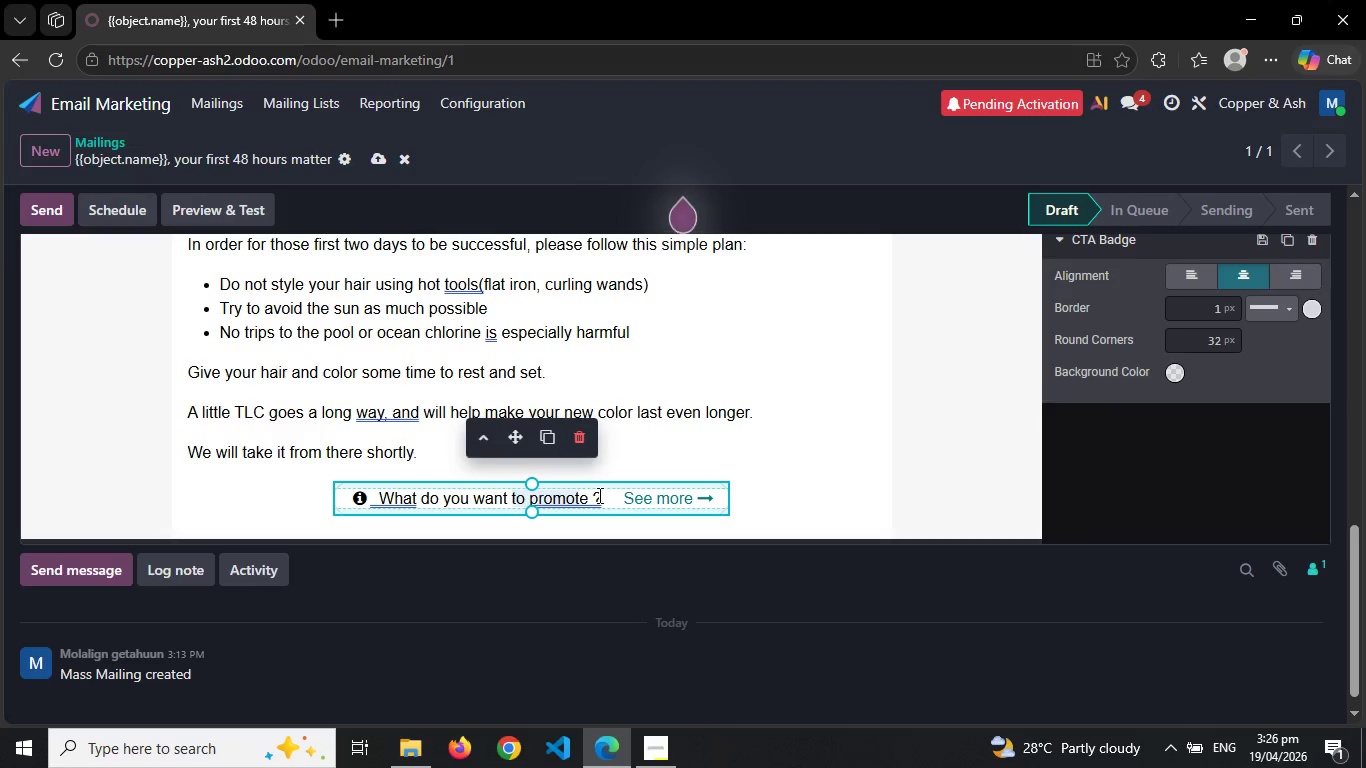 
key(Backspace)
 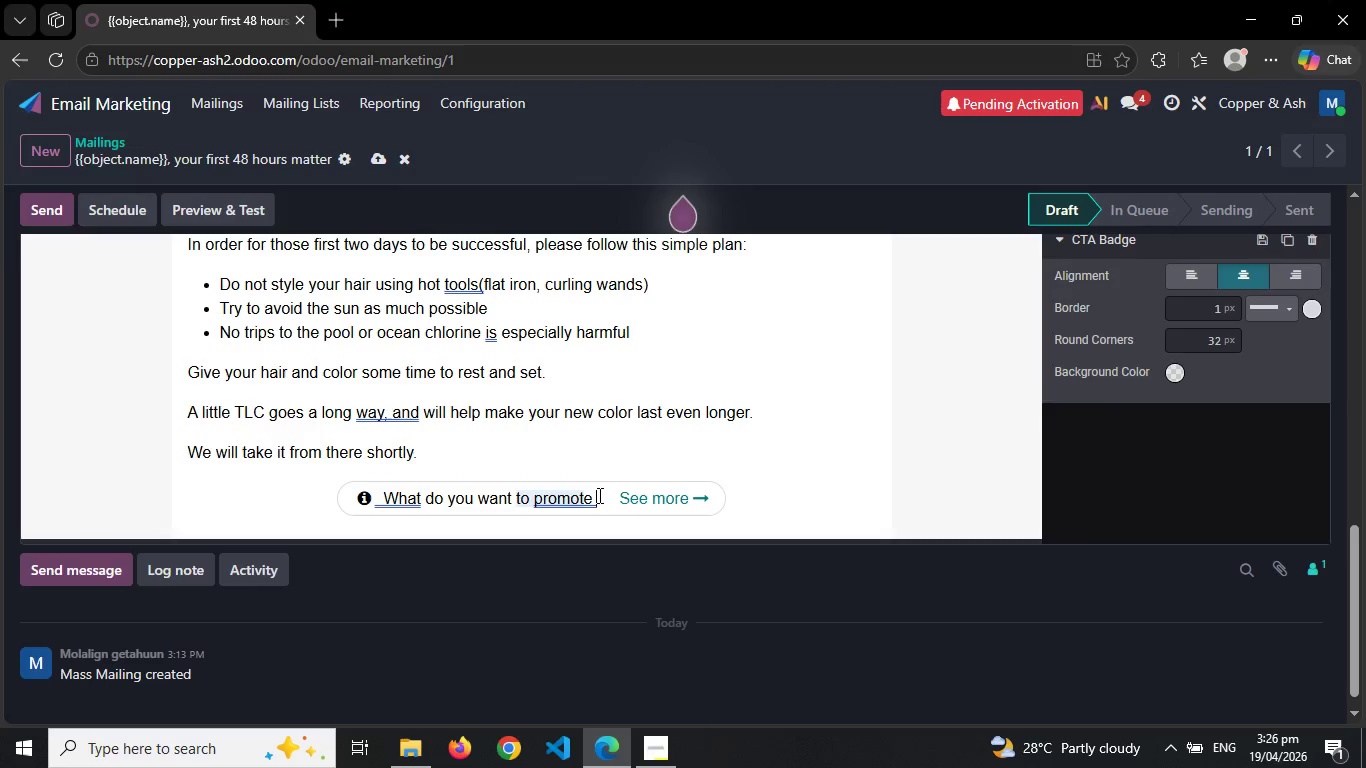 
key(Backspace)
 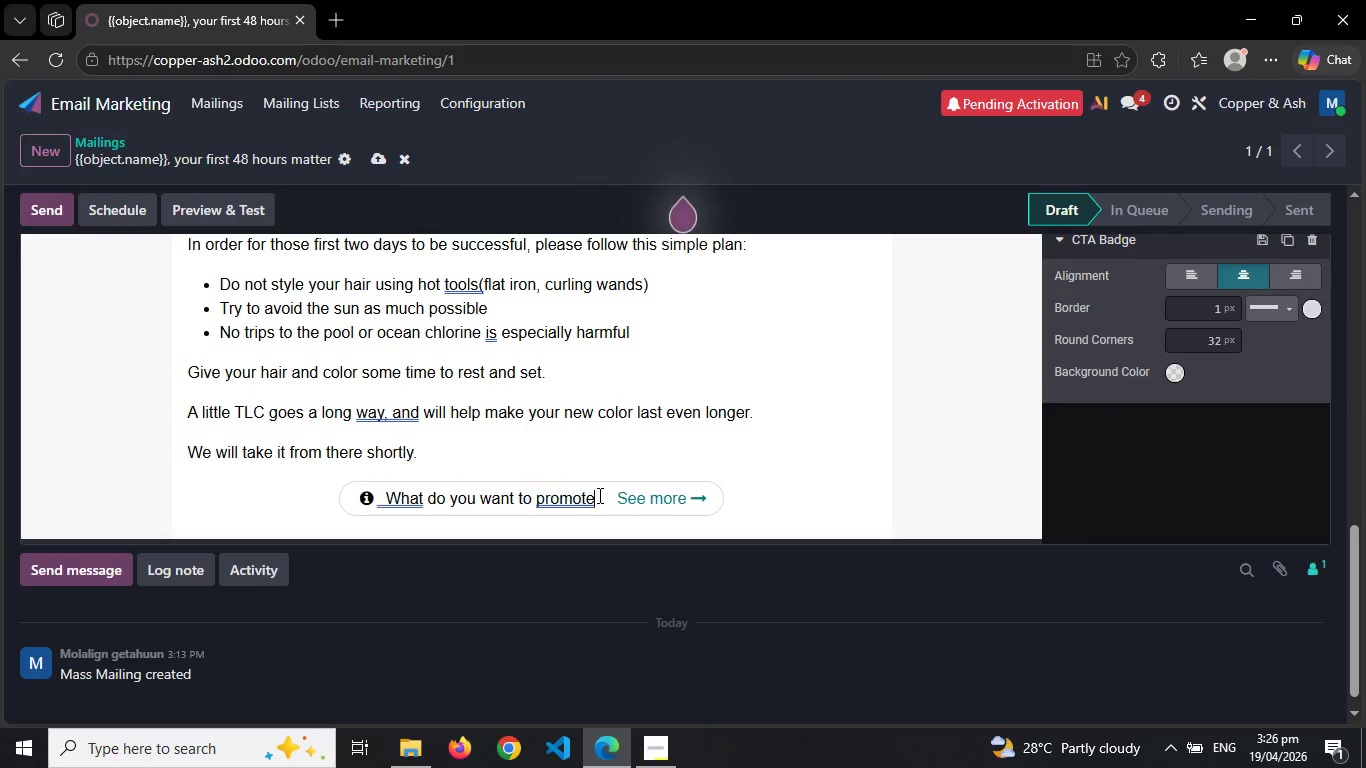 
key(Backspace)
 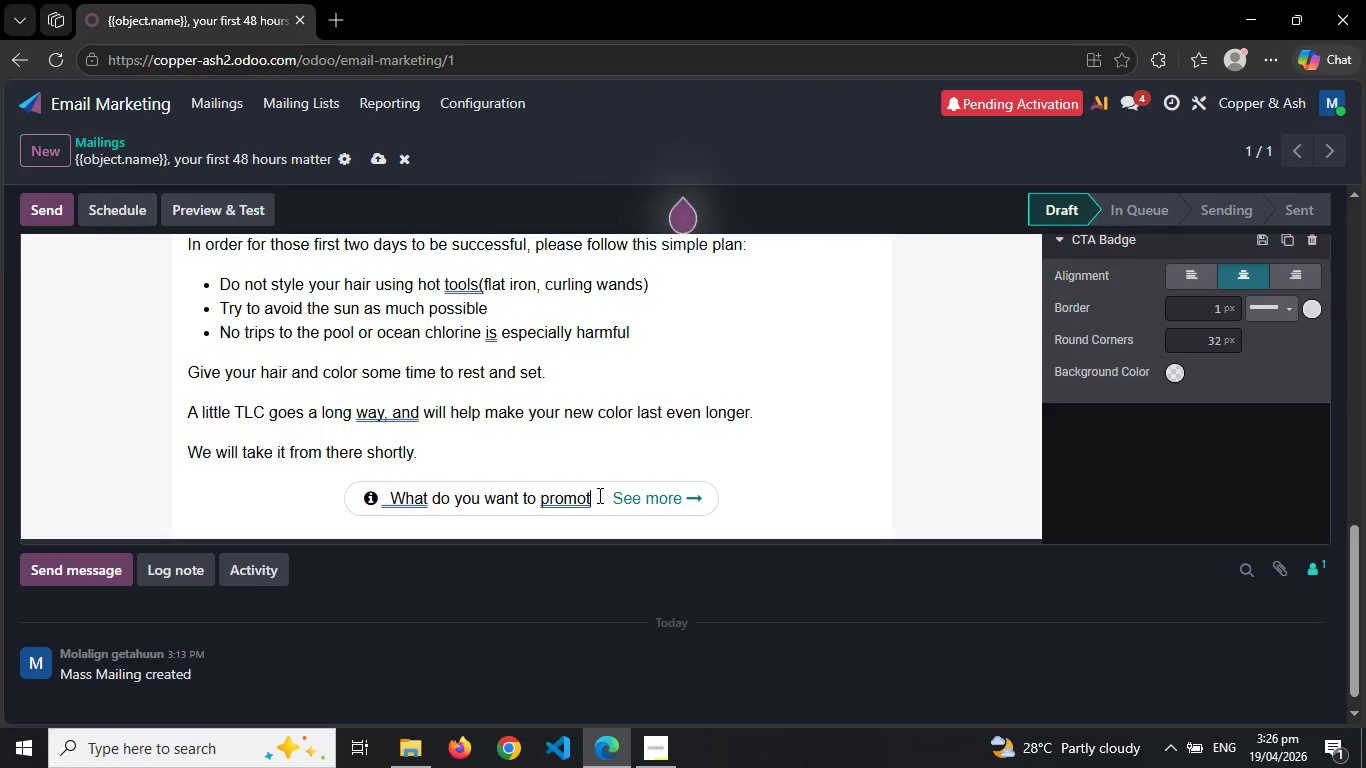 
key(Backspace)
 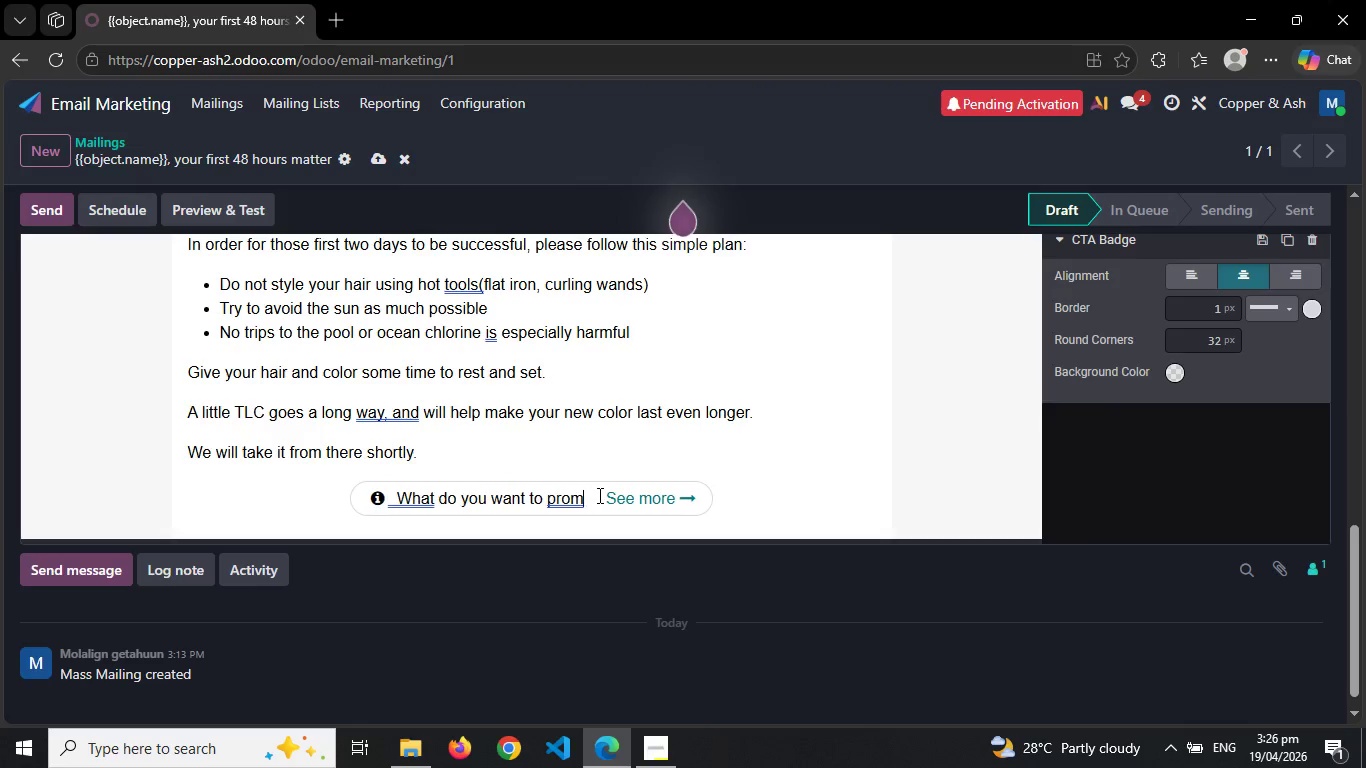 
key(Backspace)
 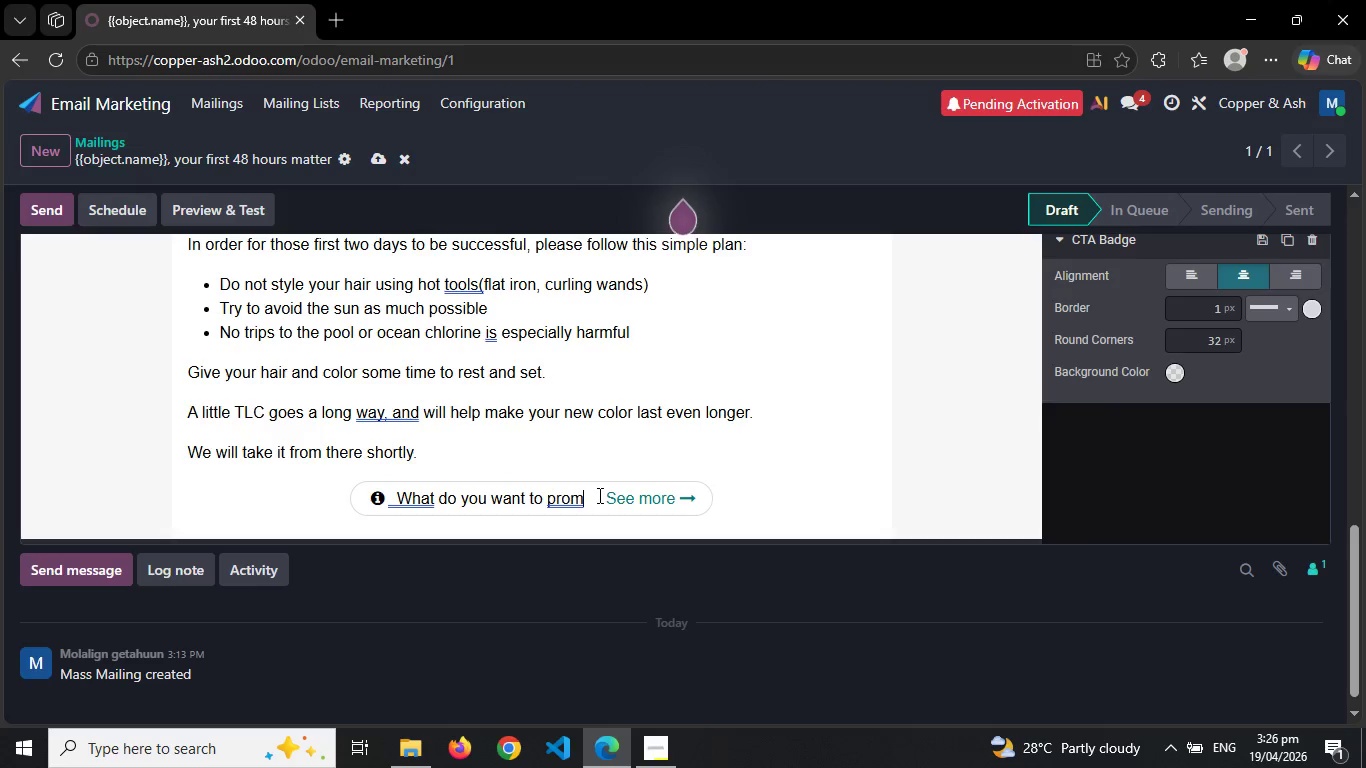 
key(Backspace)
 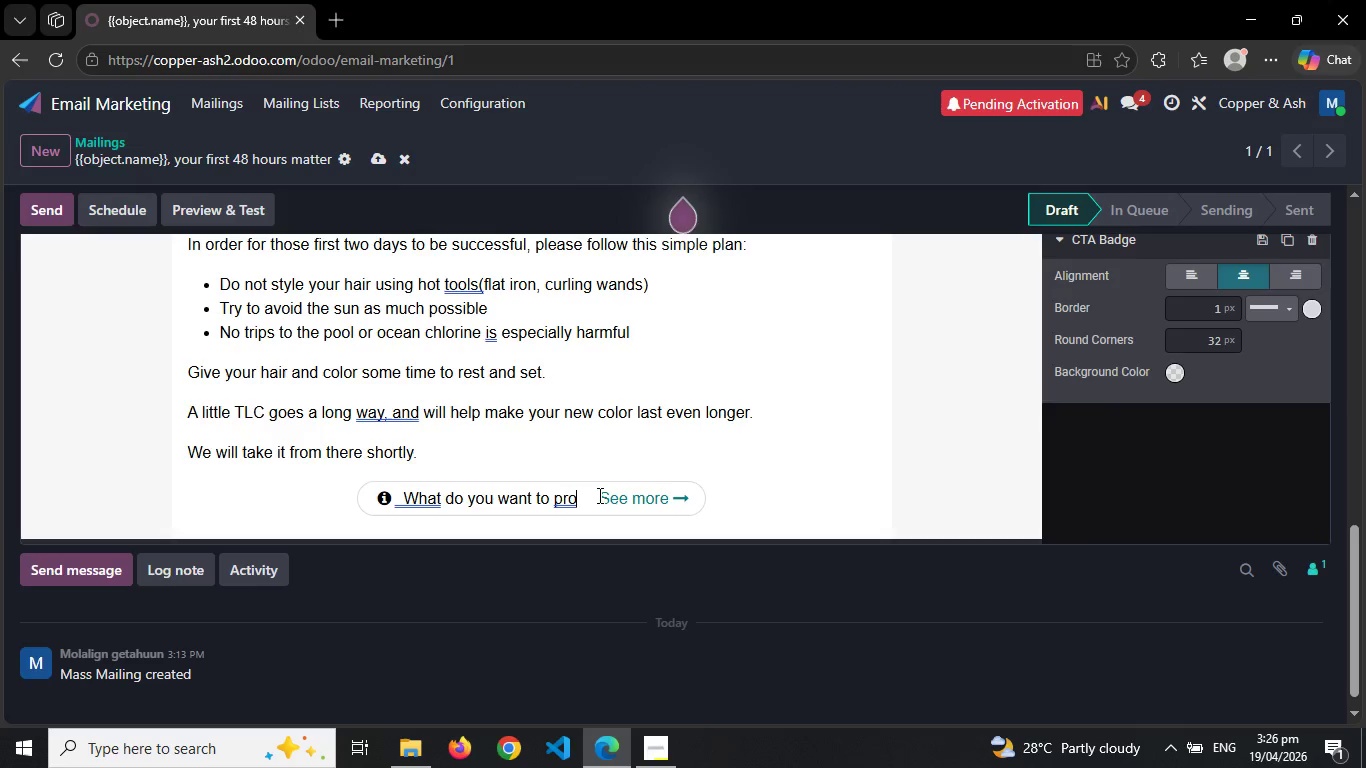 
key(Backspace)
 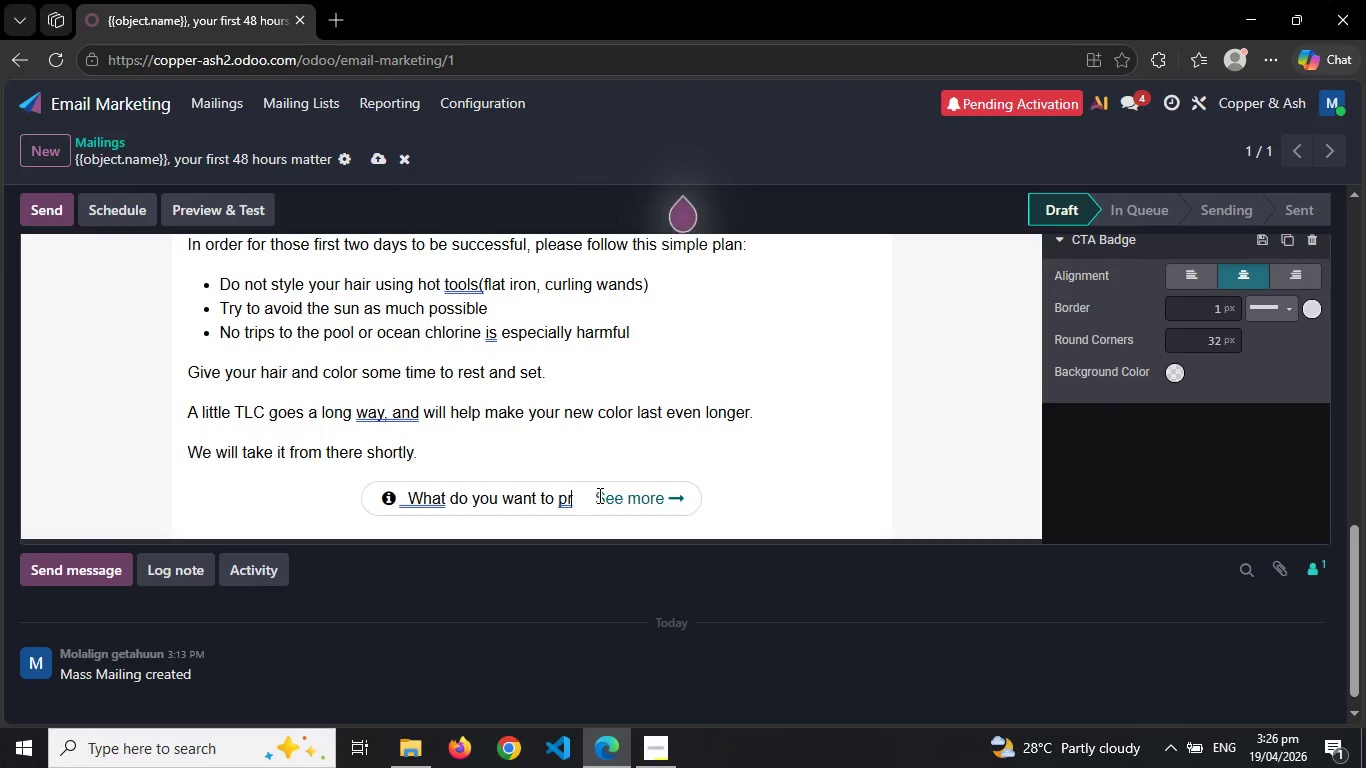 
key(Backspace)
 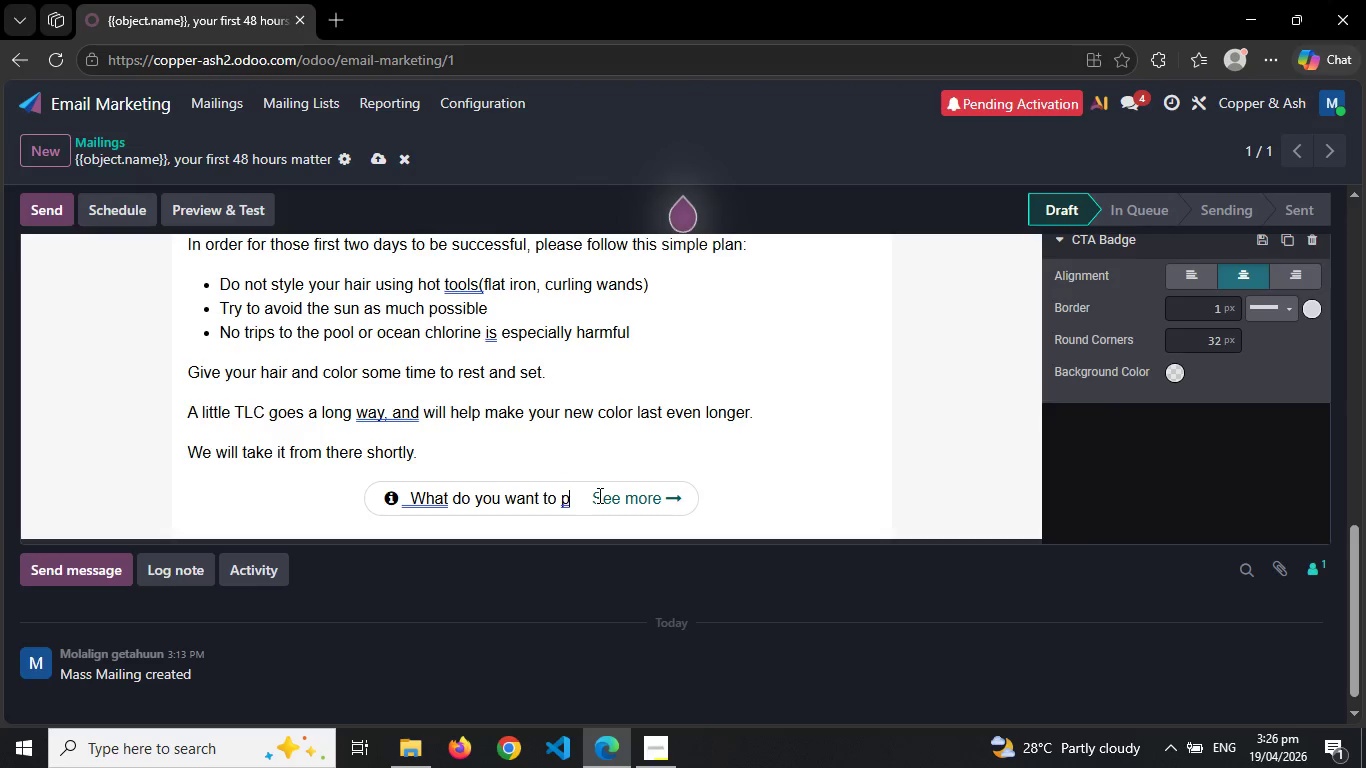 
key(Backspace)
 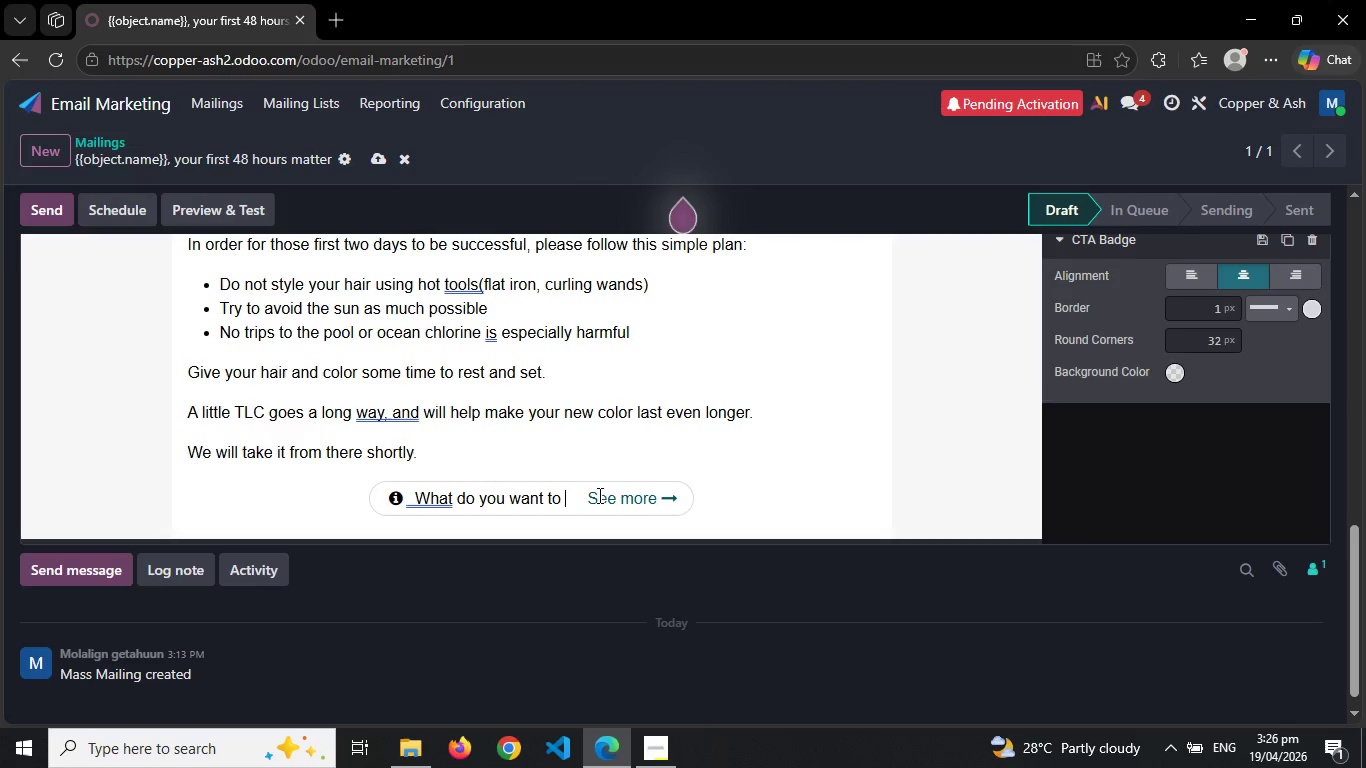 
key(Backspace)
 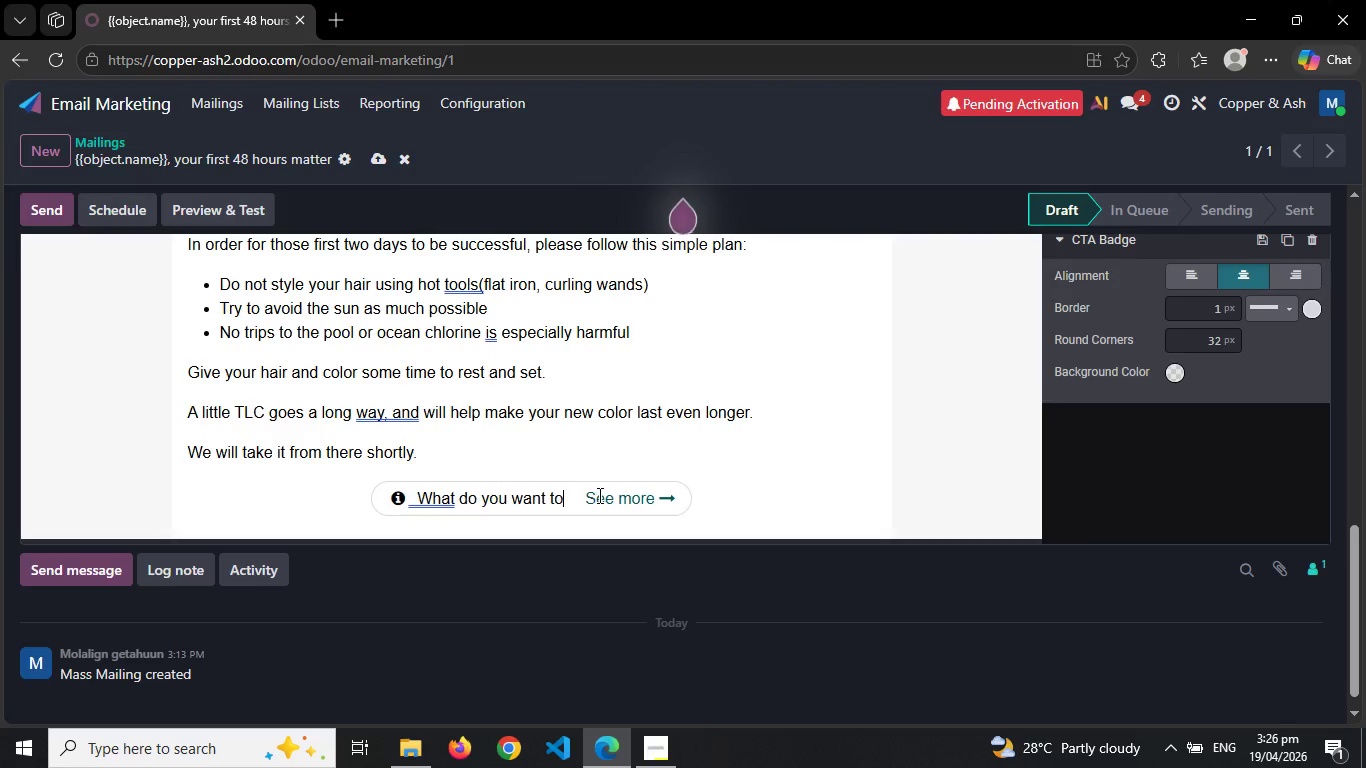 
key(Backspace)
 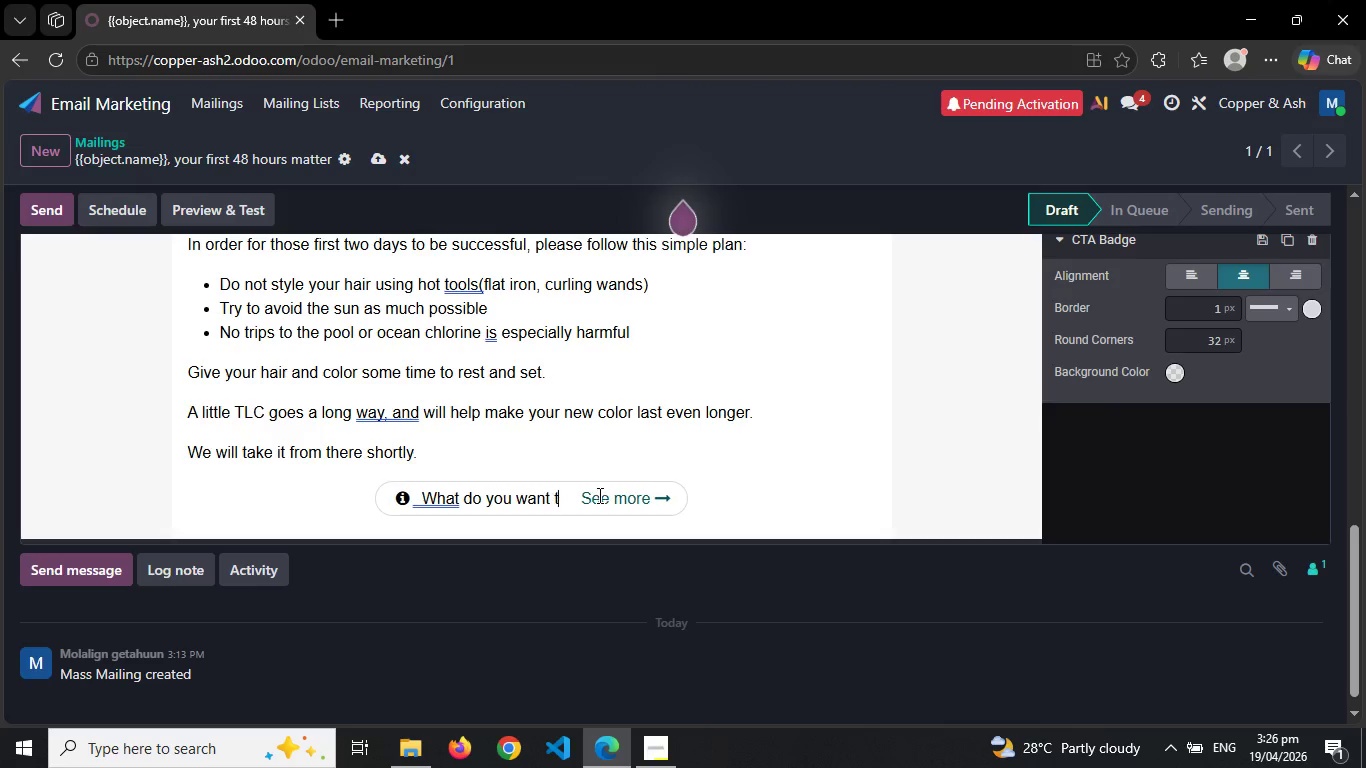 
key(Backspace)
 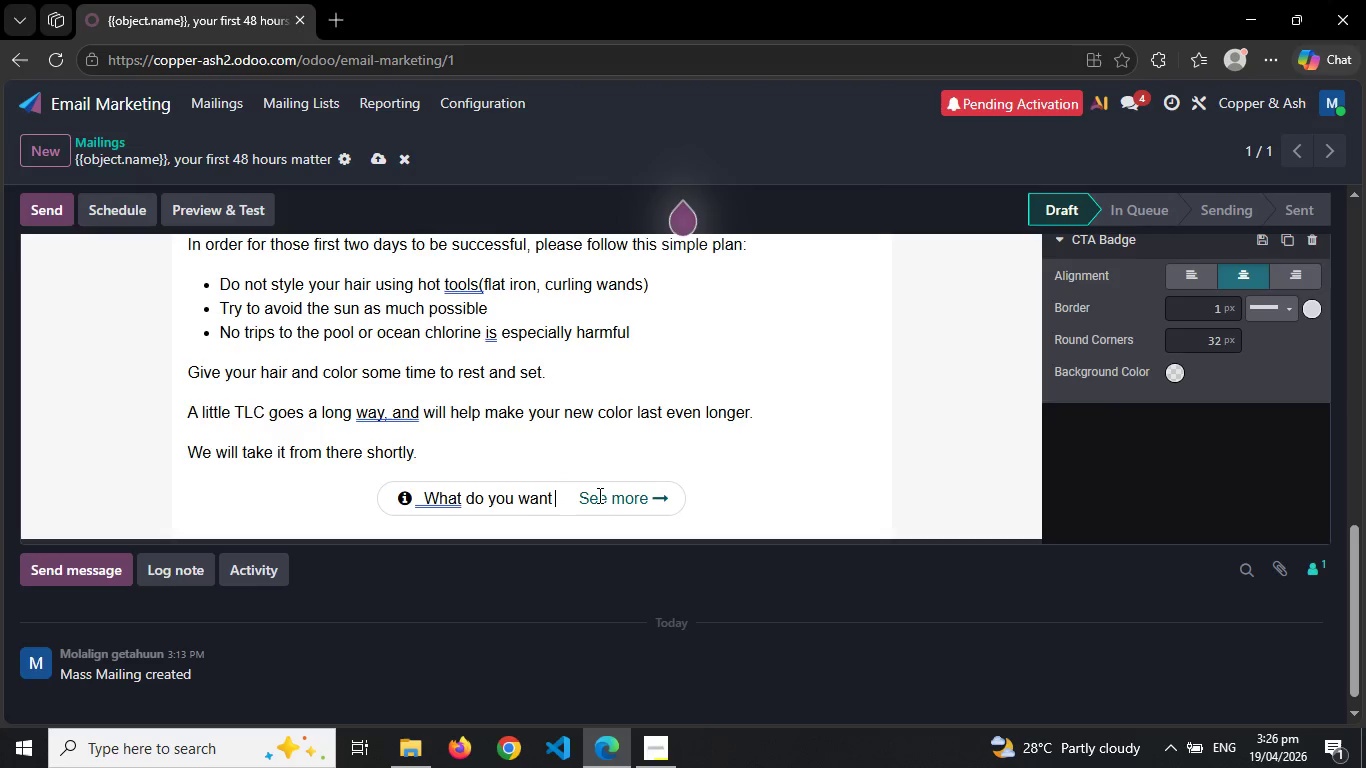 
key(Backspace)
 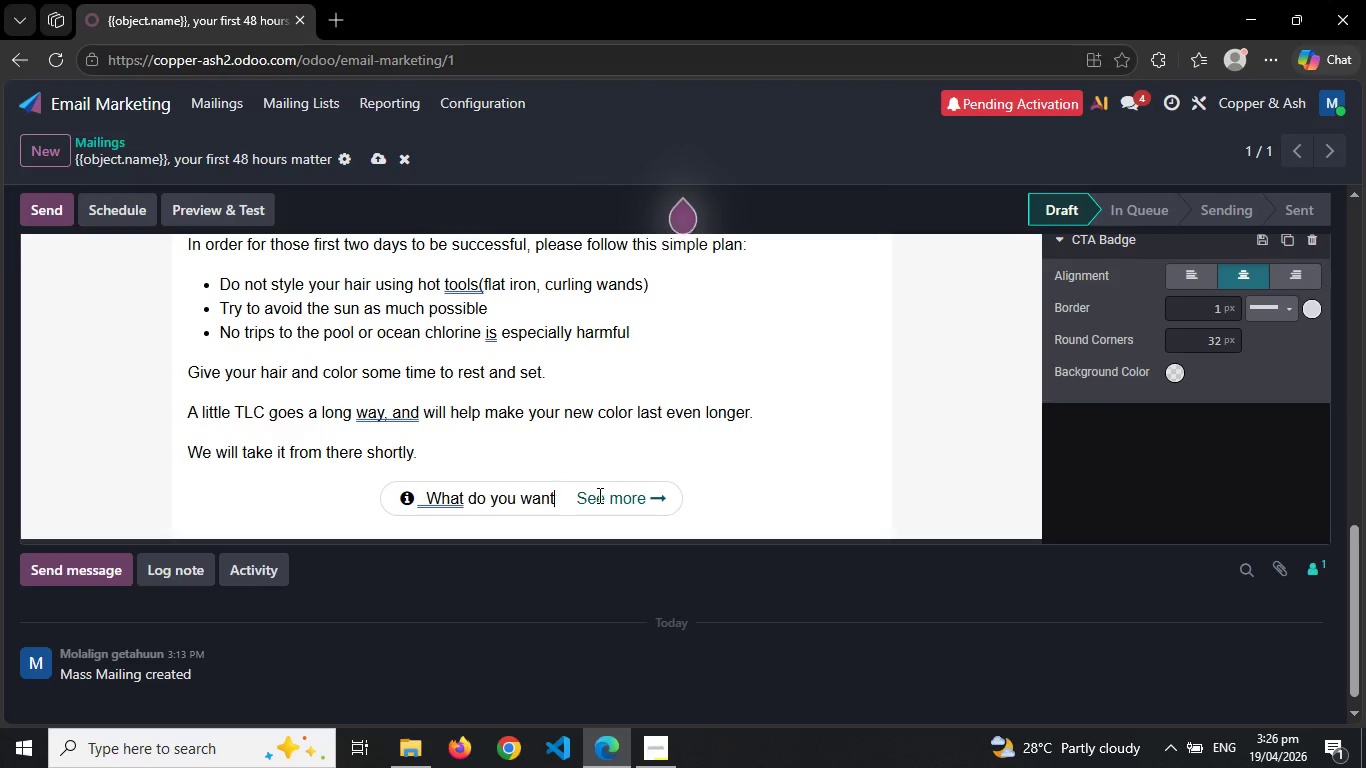 
key(Backspace)
 